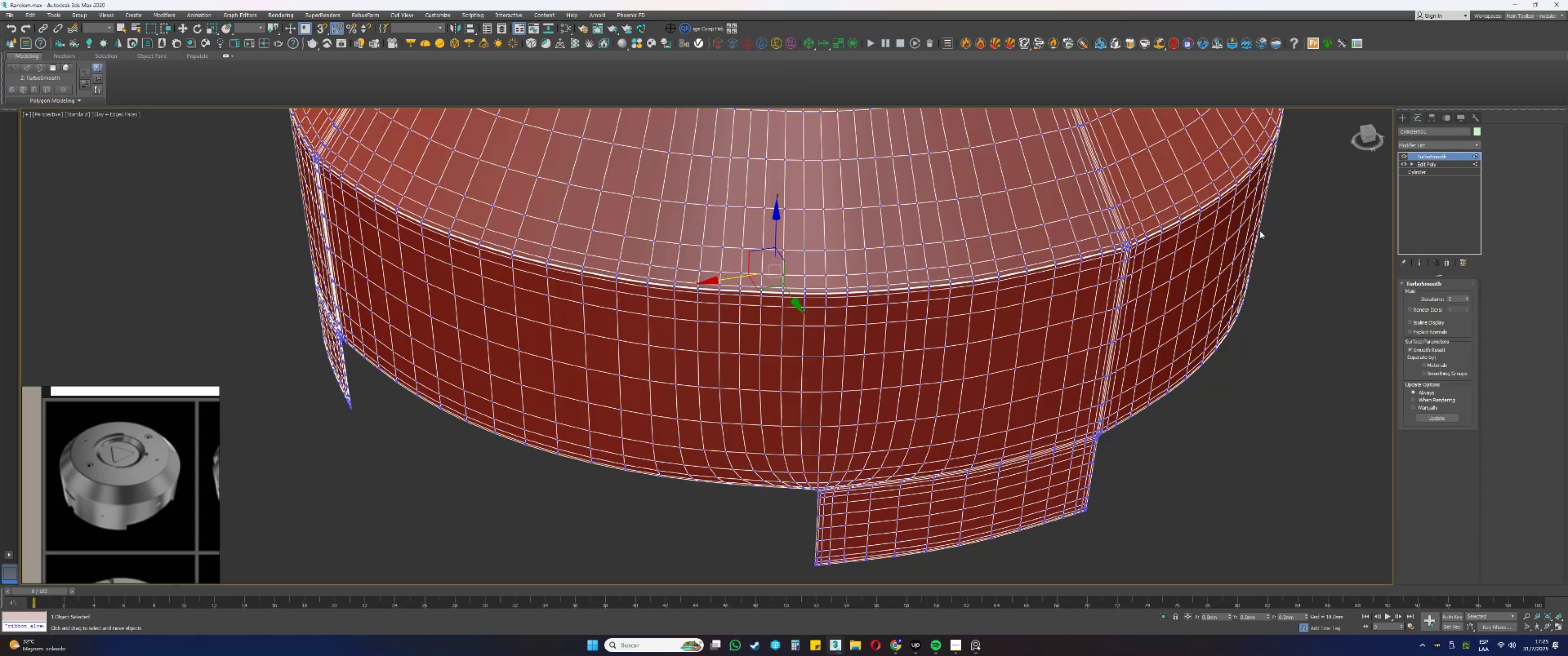 
key(F4)
 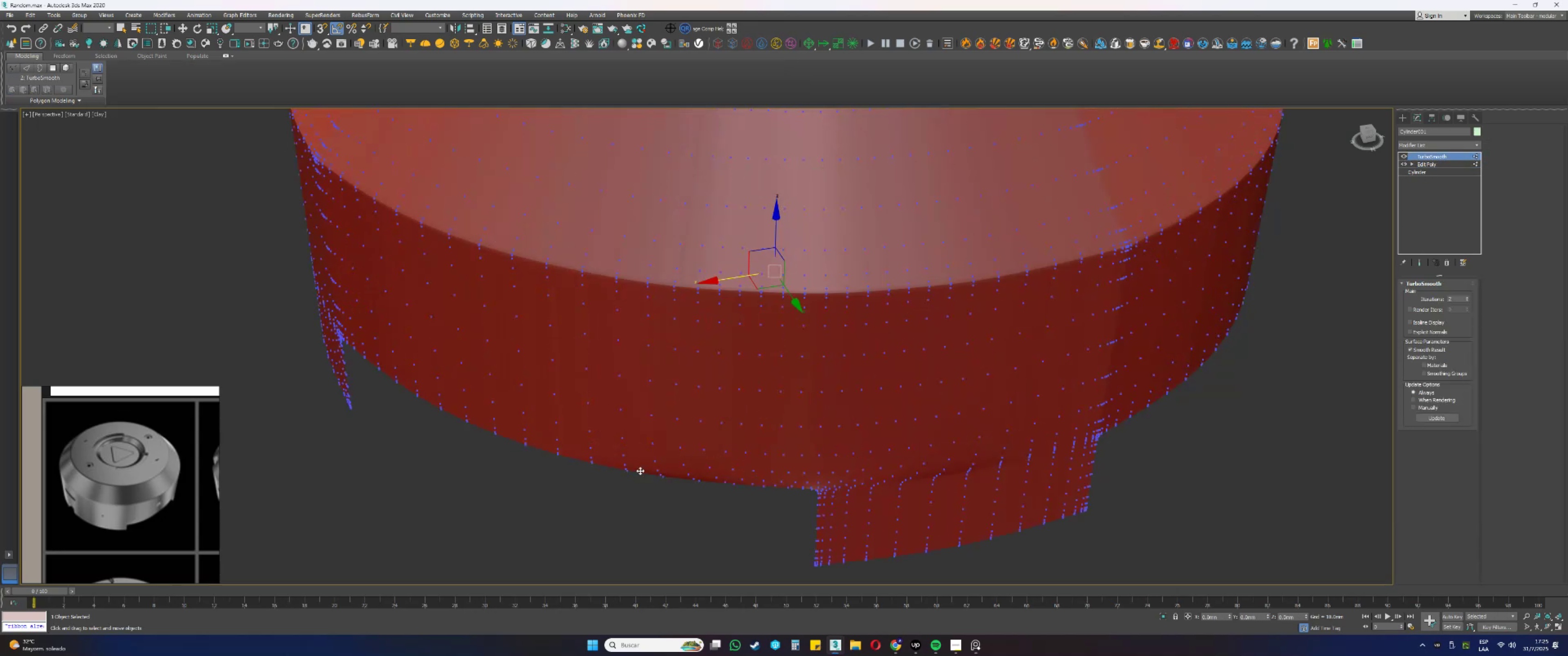 
scroll: coordinate [769, 430], scroll_direction: down, amount: 2.0
 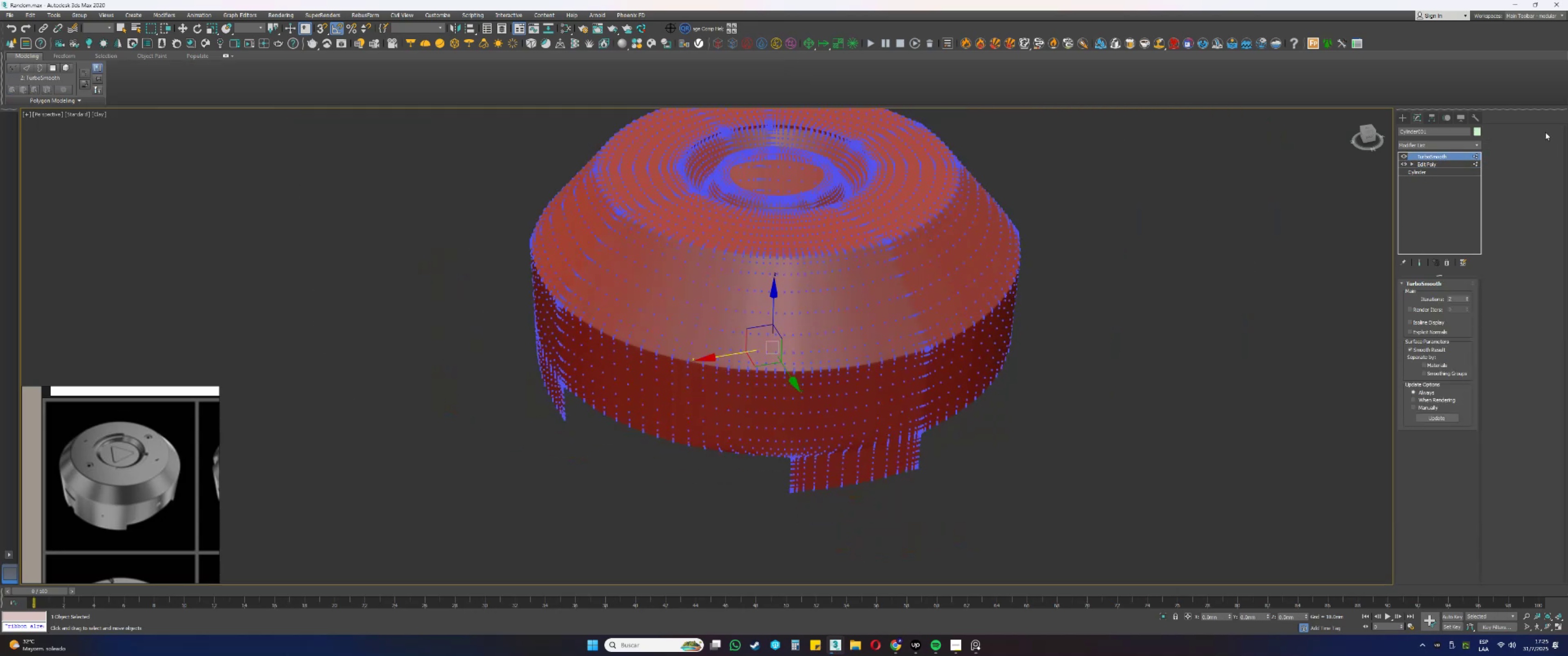 
left_click([1441, 163])
 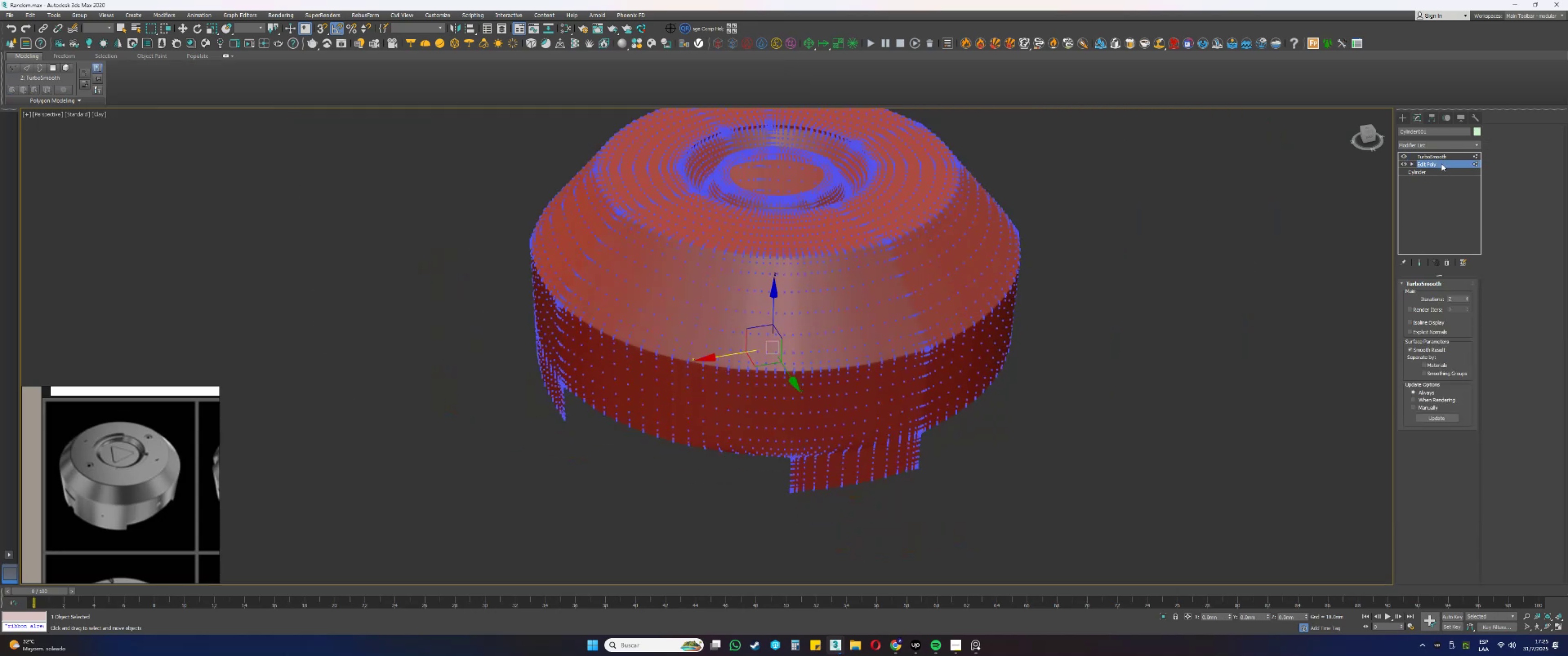 
key(1)
 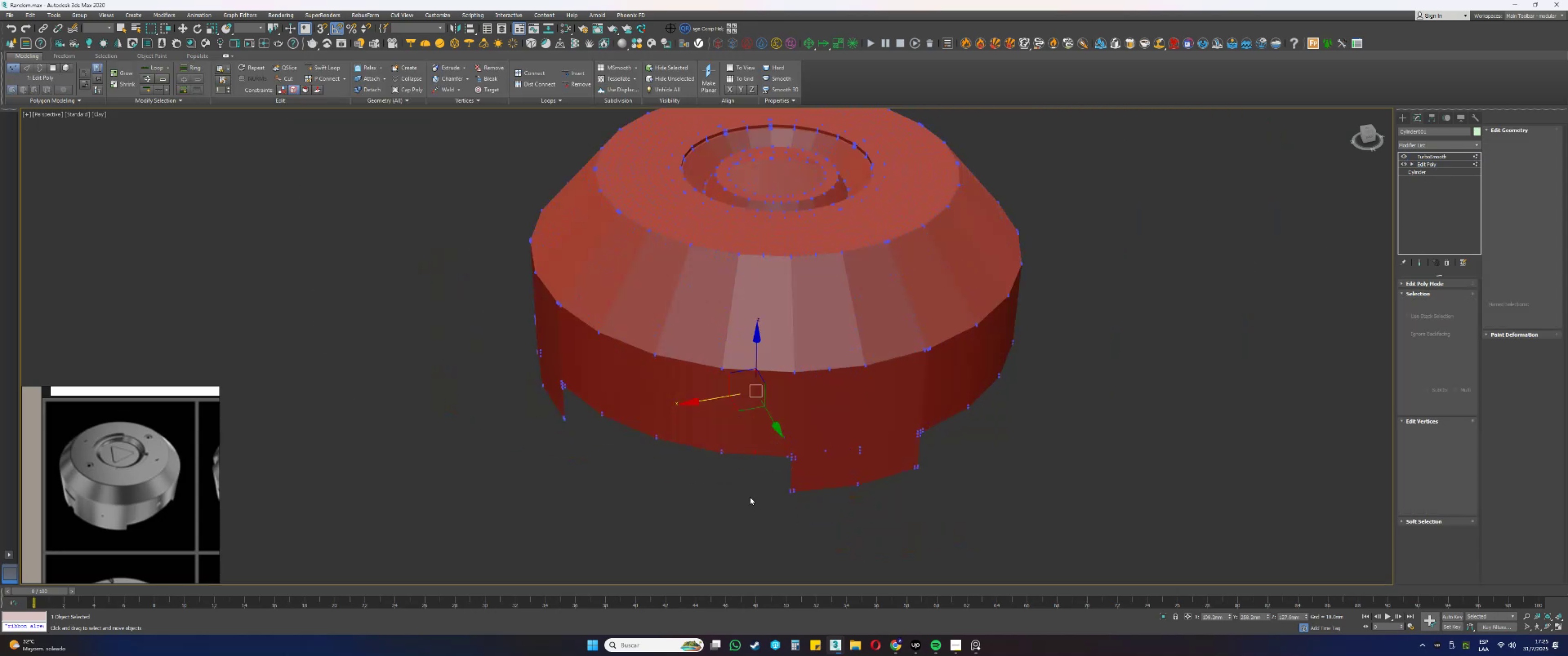 
scroll: coordinate [815, 446], scroll_direction: up, amount: 1.0
 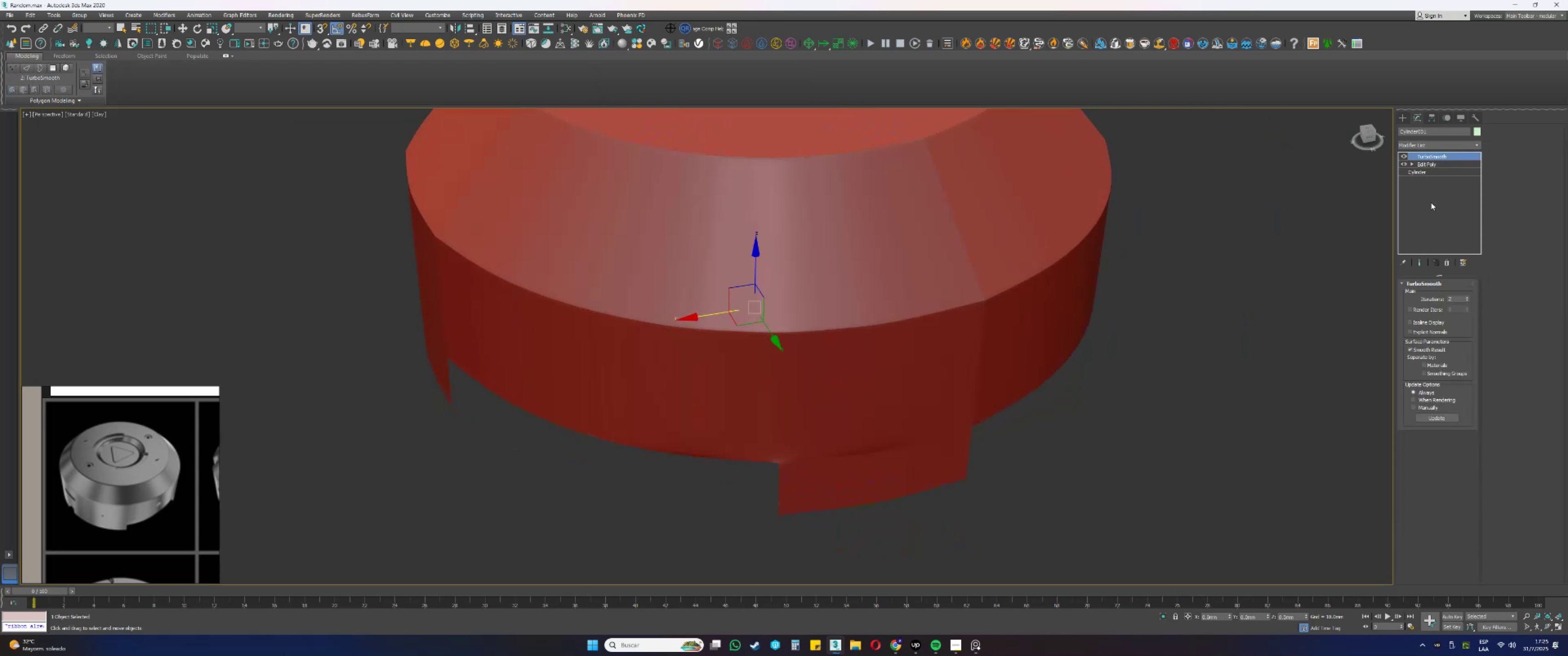 
double_click([1431, 160])
 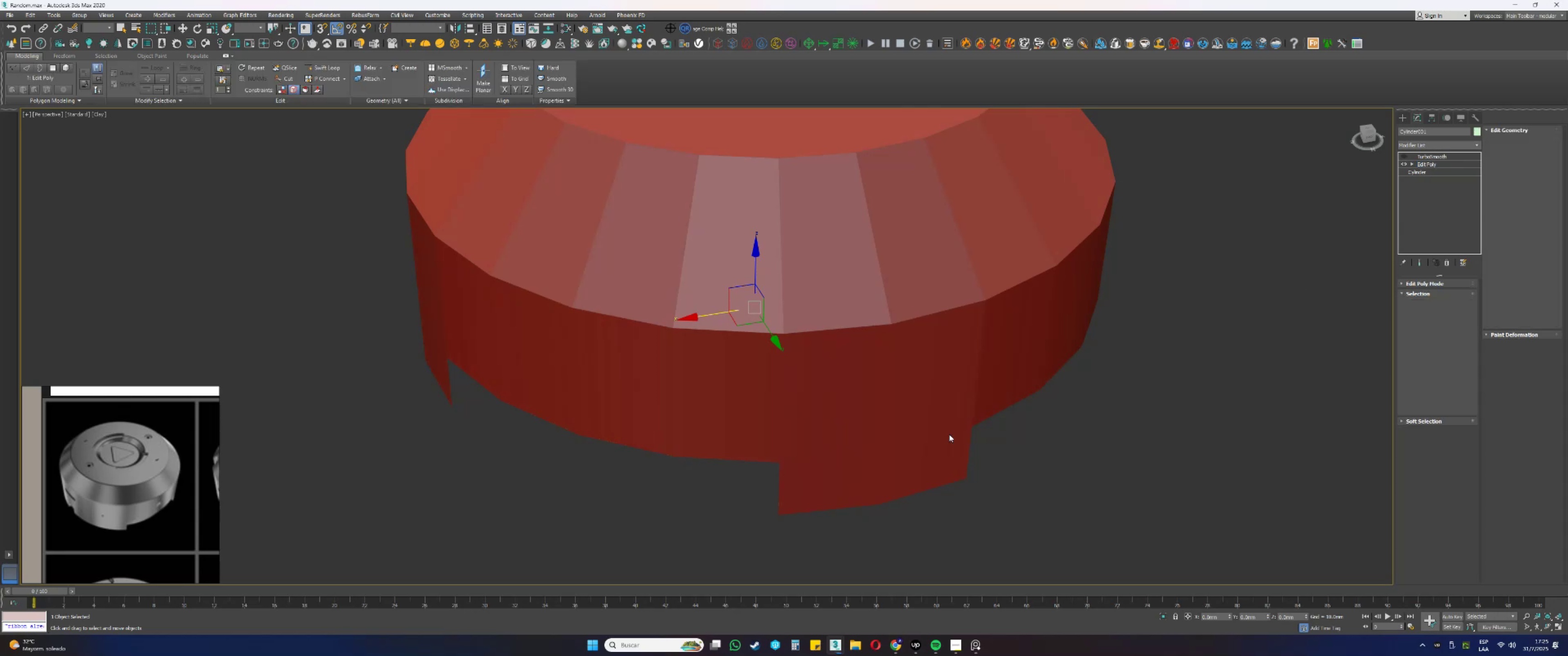 
key(F4)
 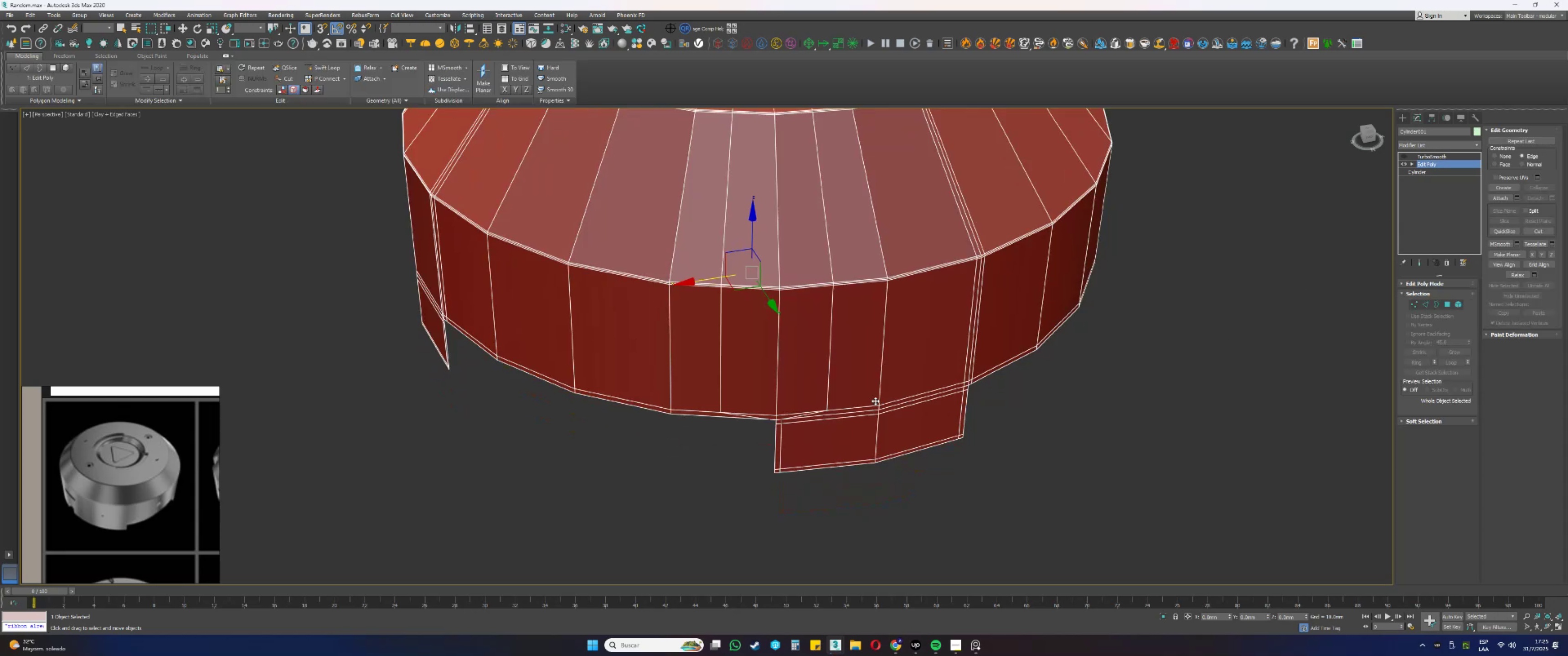 
scroll: coordinate [870, 406], scroll_direction: up, amount: 3.0
 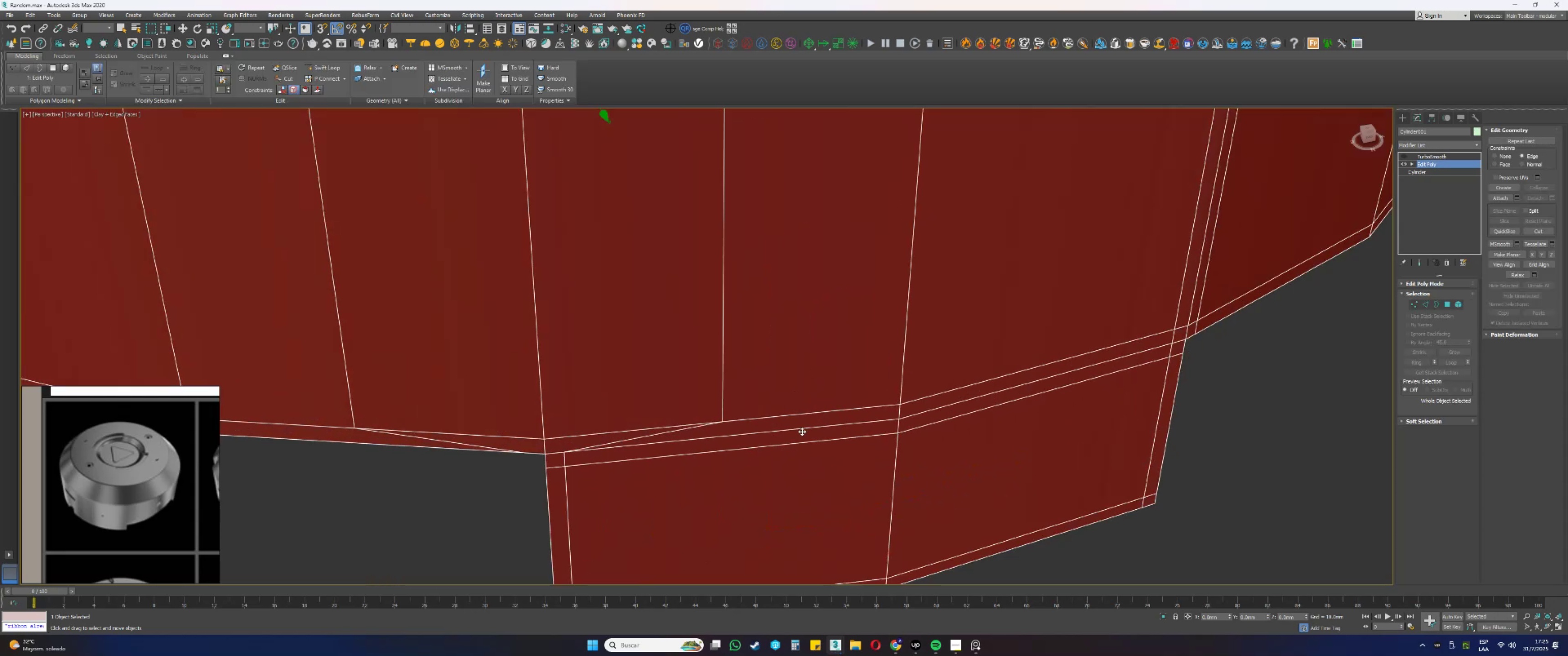 
scroll: coordinate [803, 425], scroll_direction: down, amount: 1.0
 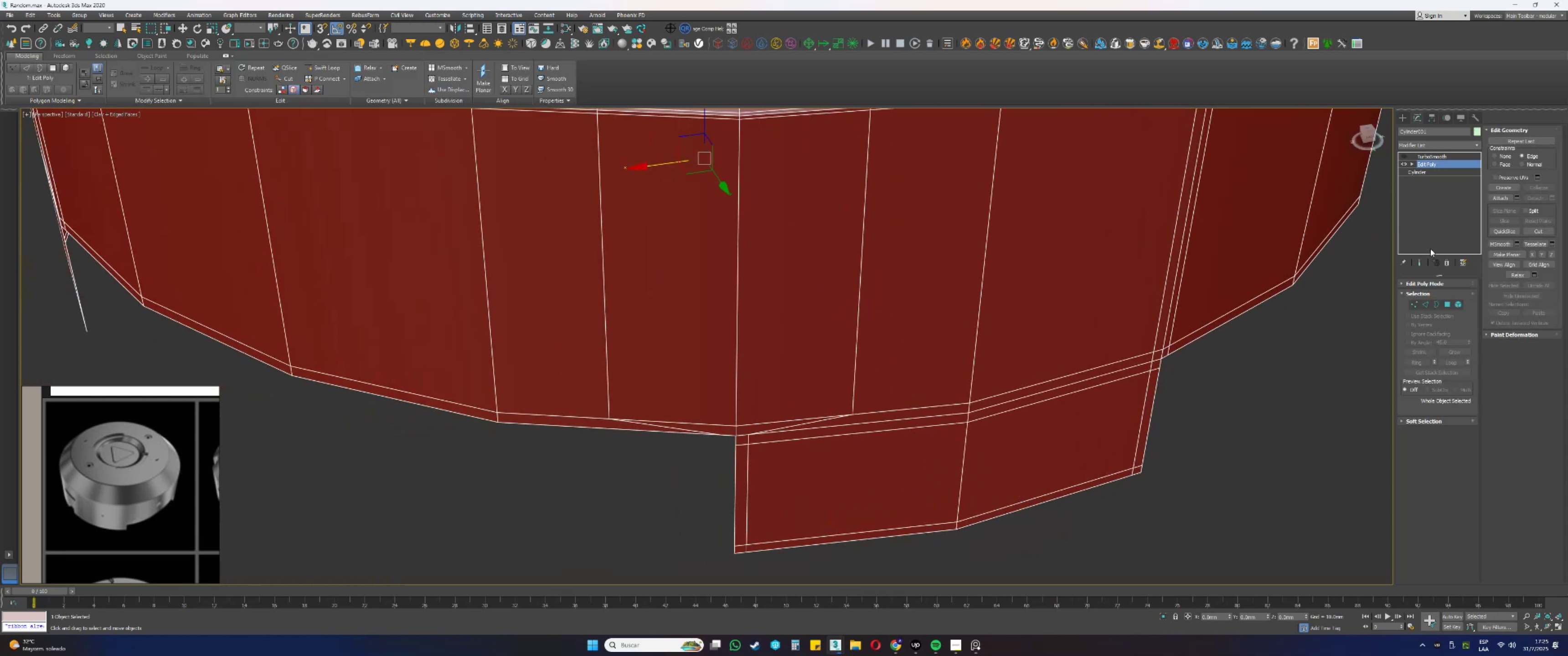 
left_click([1405, 155])
 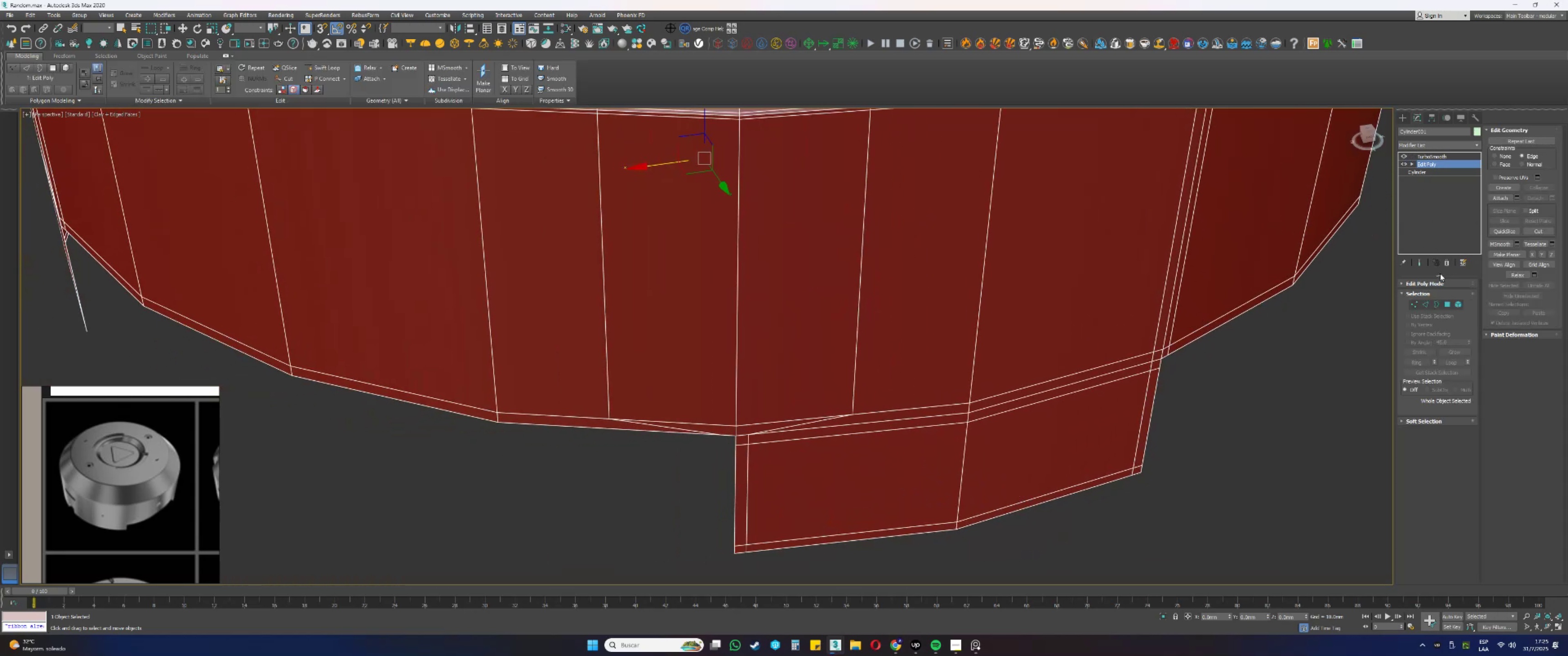 
left_click([1422, 263])
 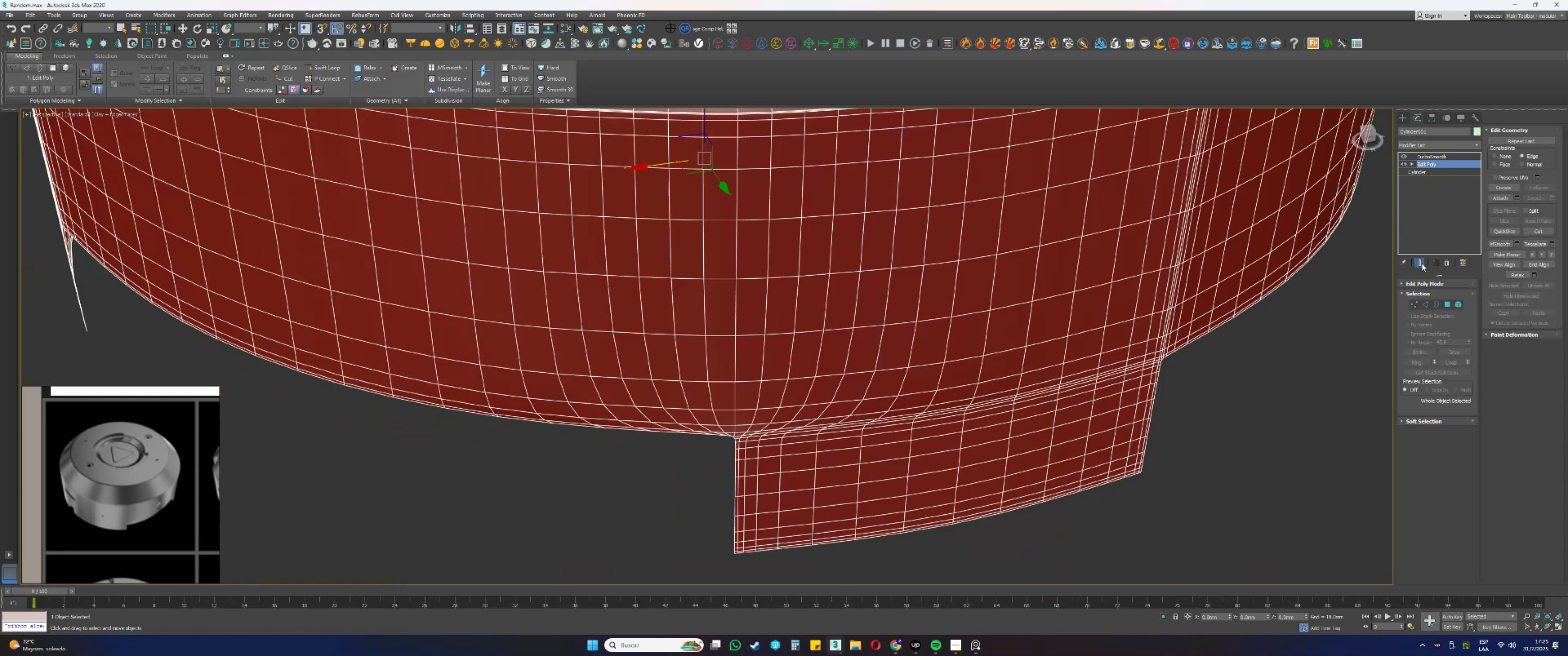 
key(F3)
 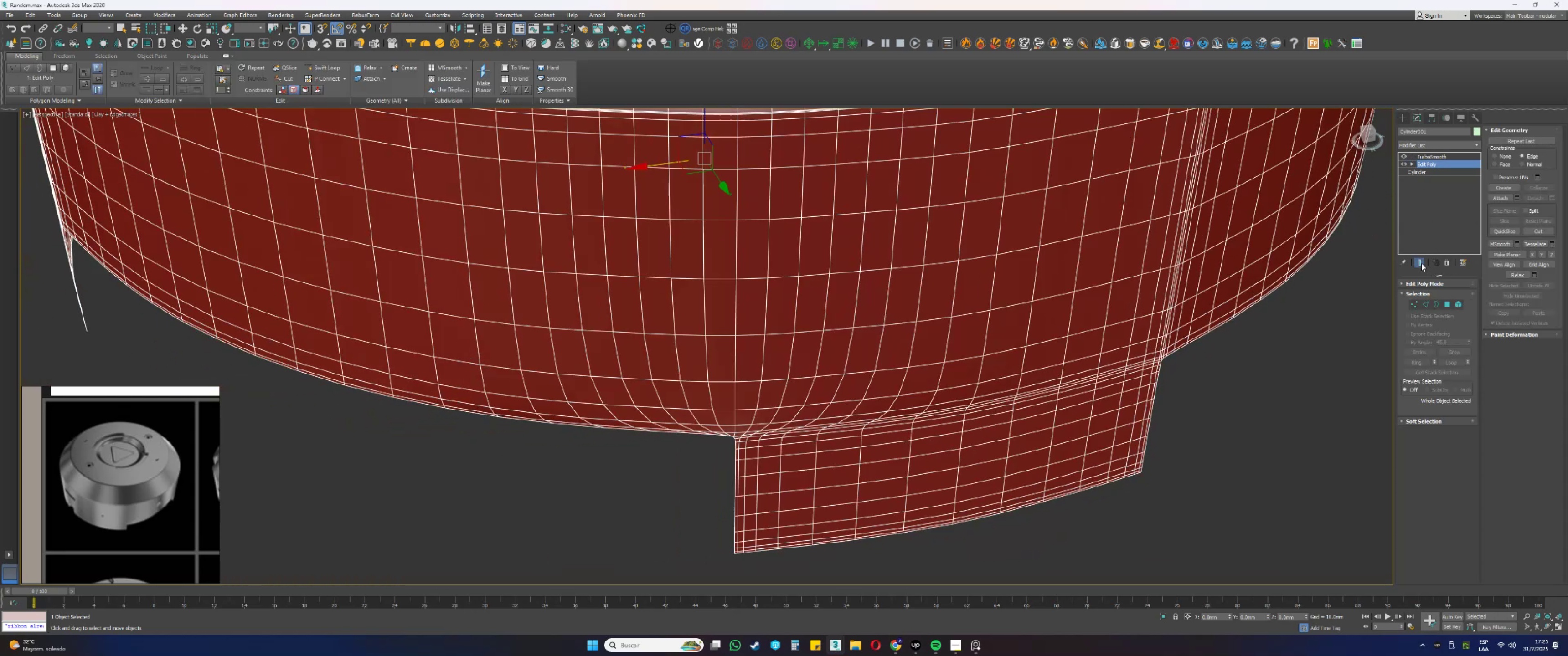 
key(F3)
 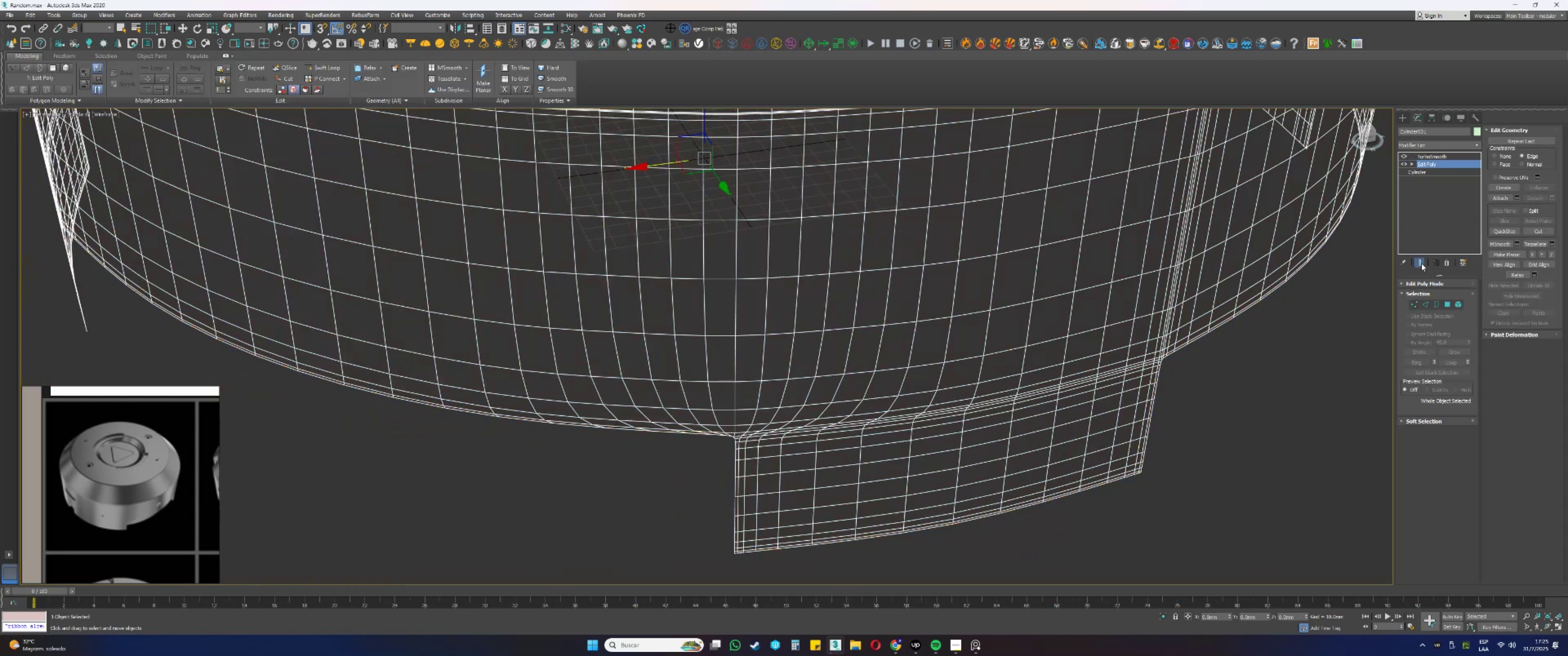 
key(F4)
 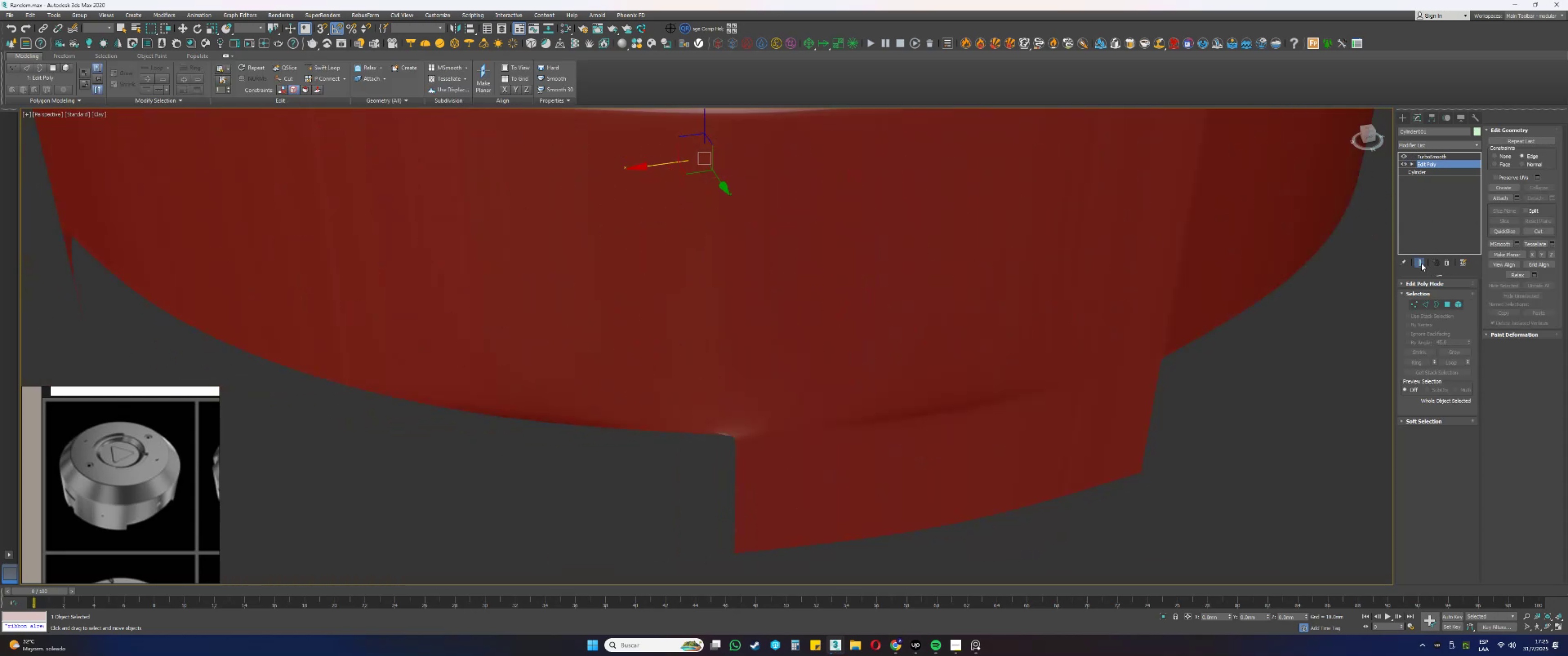 
double_click([1421, 263])
 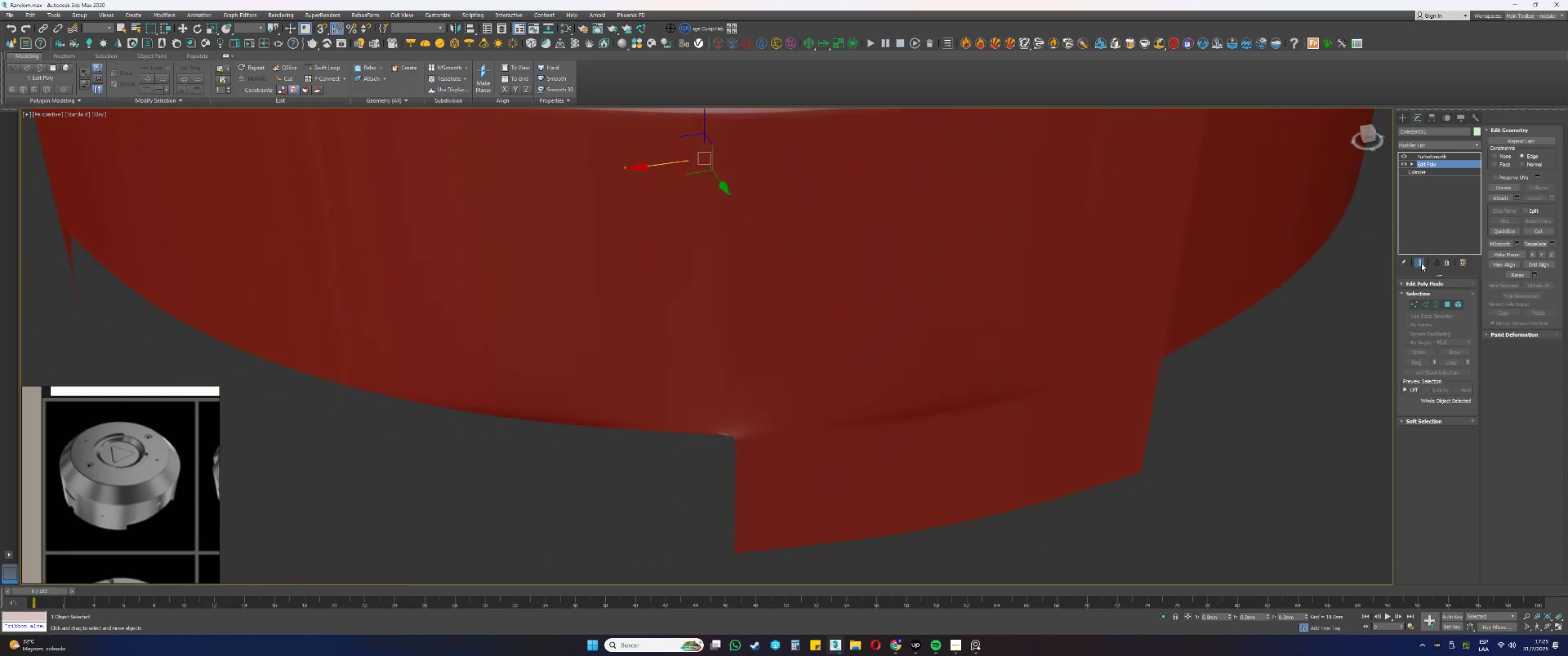 
key(F4)
 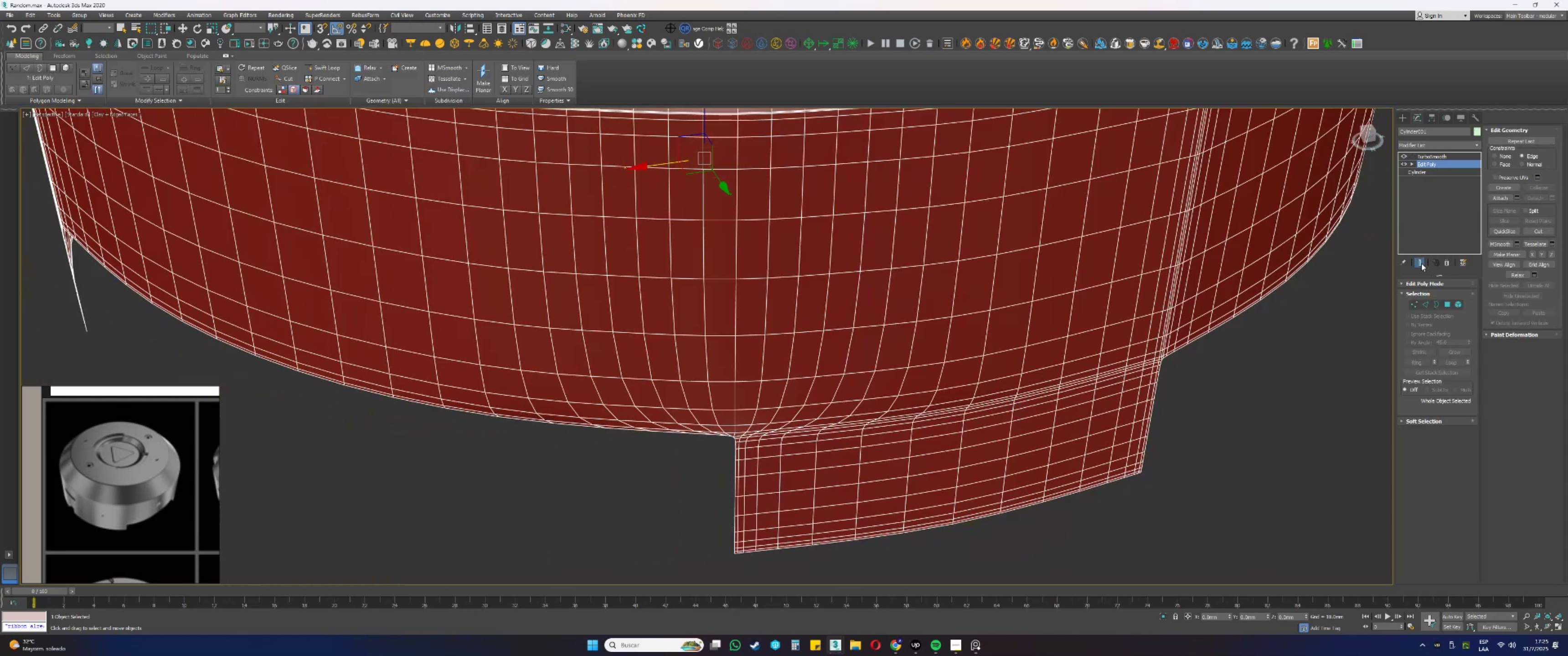 
left_click([1421, 263])
 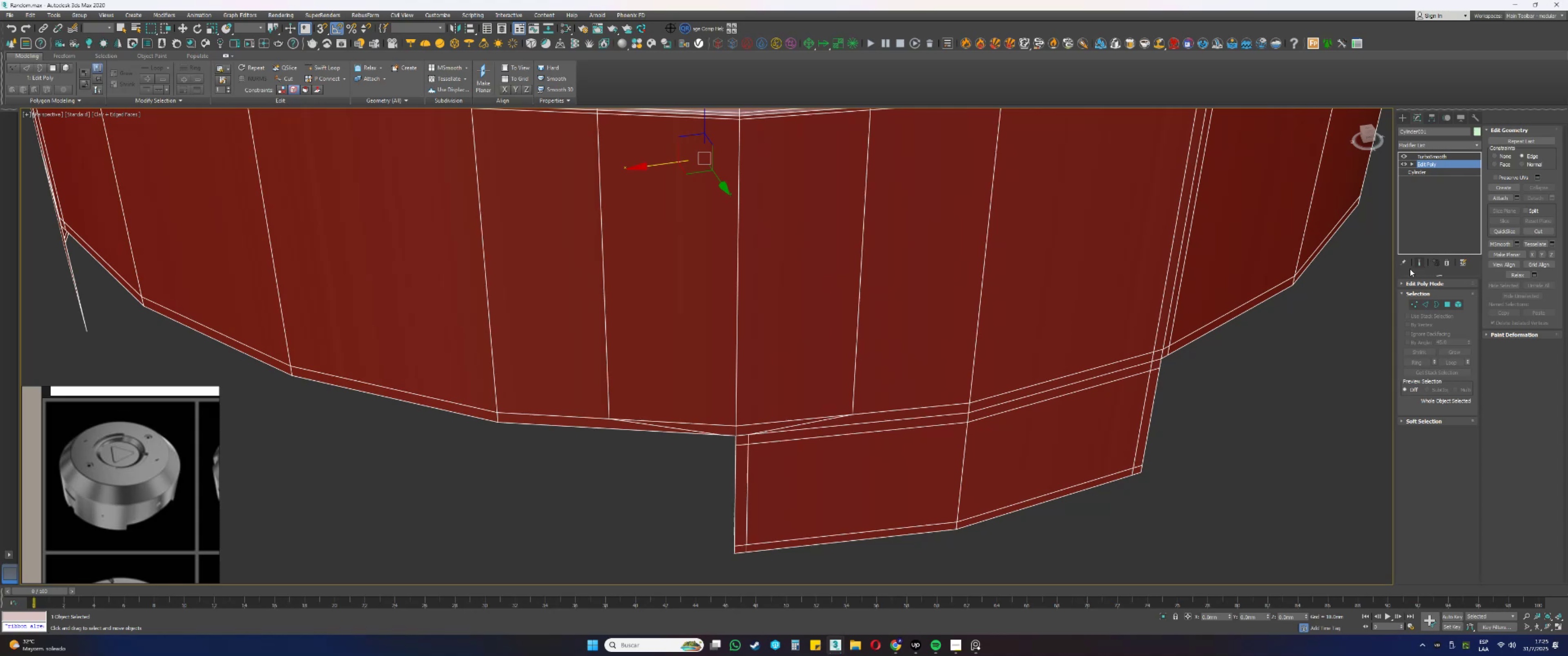 
key(1)
 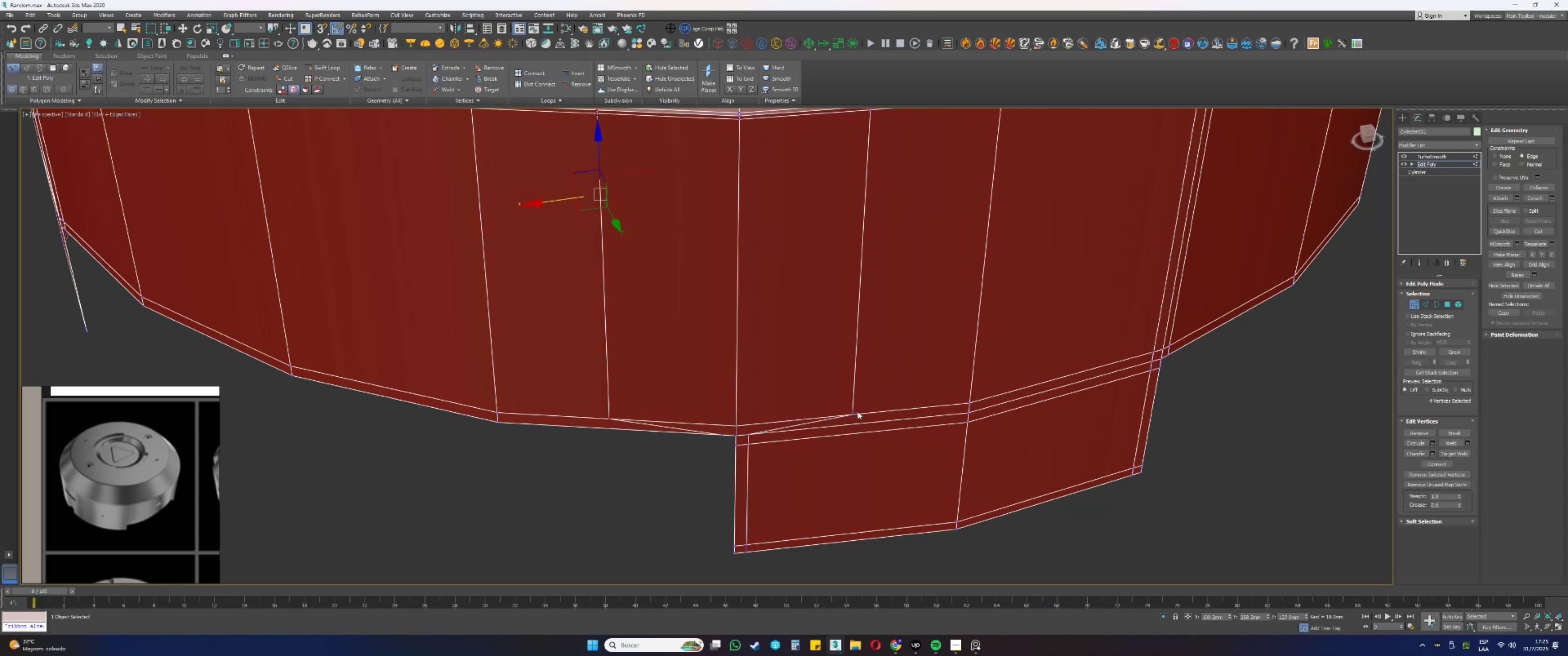 
left_click([854, 411])
 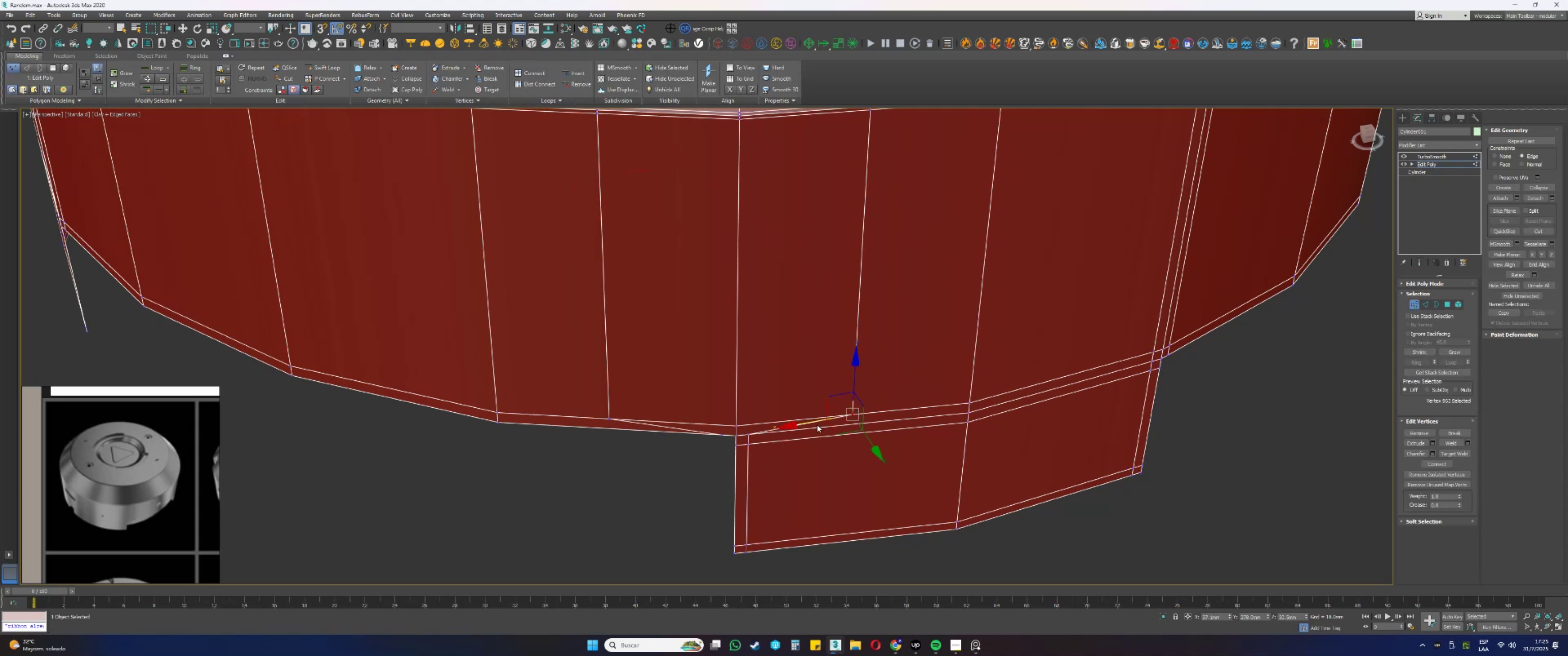 
left_click_drag(start_coordinate=[810, 422], to_coordinate=[718, 433])
 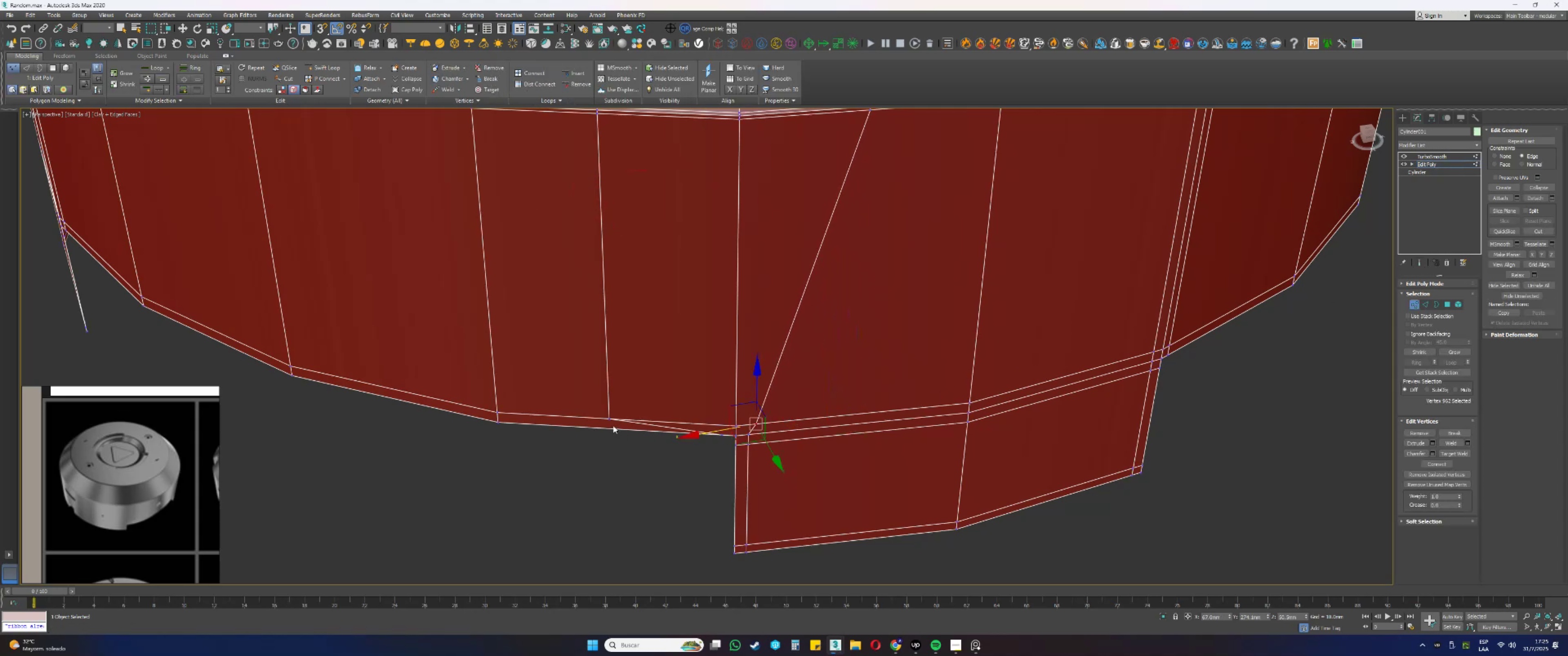 
left_click([609, 419])
 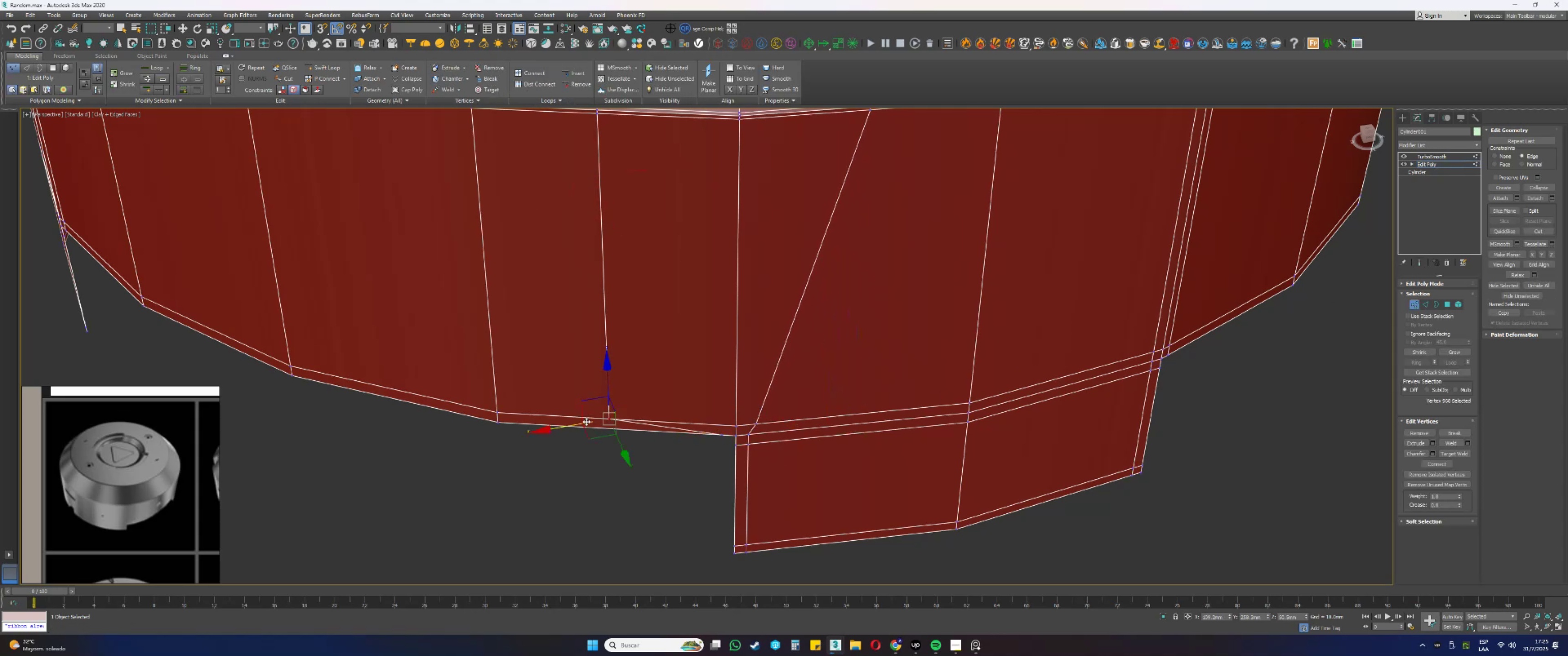 
left_click_drag(start_coordinate=[574, 424], to_coordinate=[667, 410])
 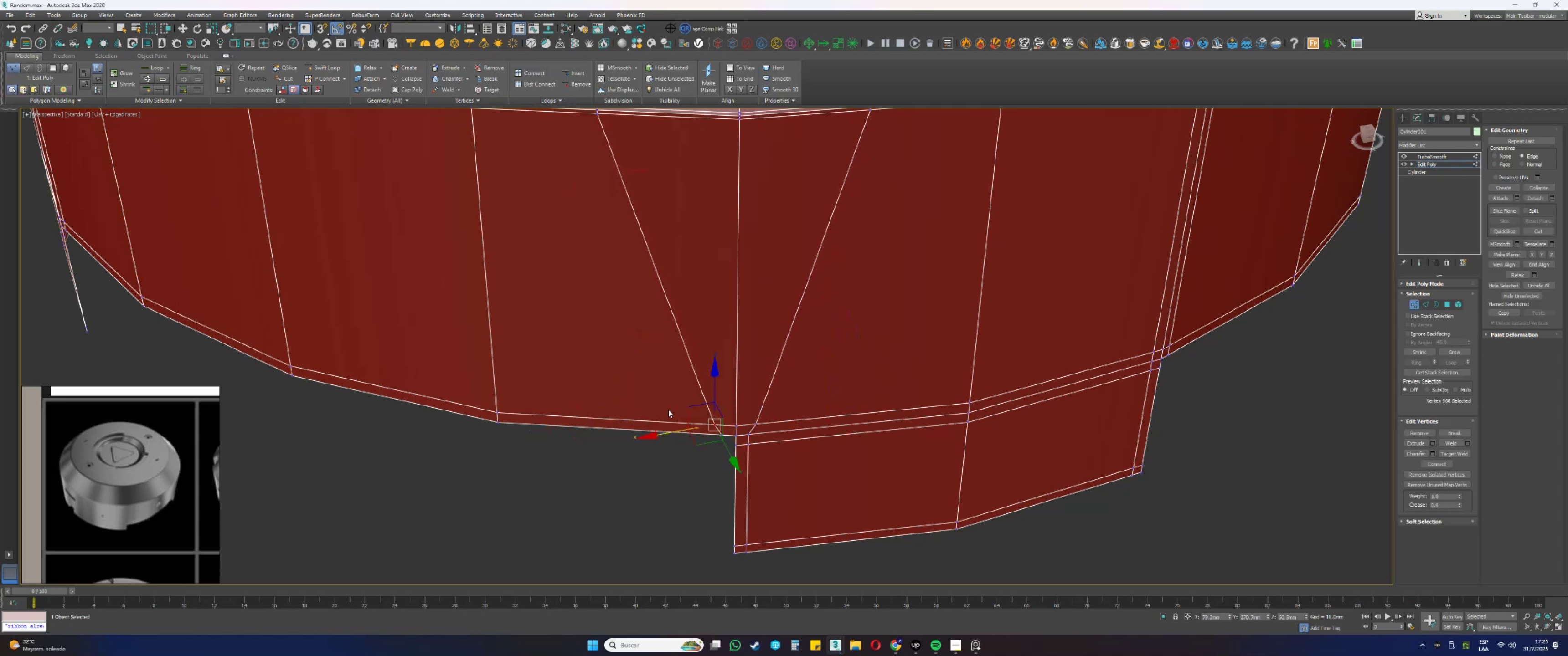 
key(1)
 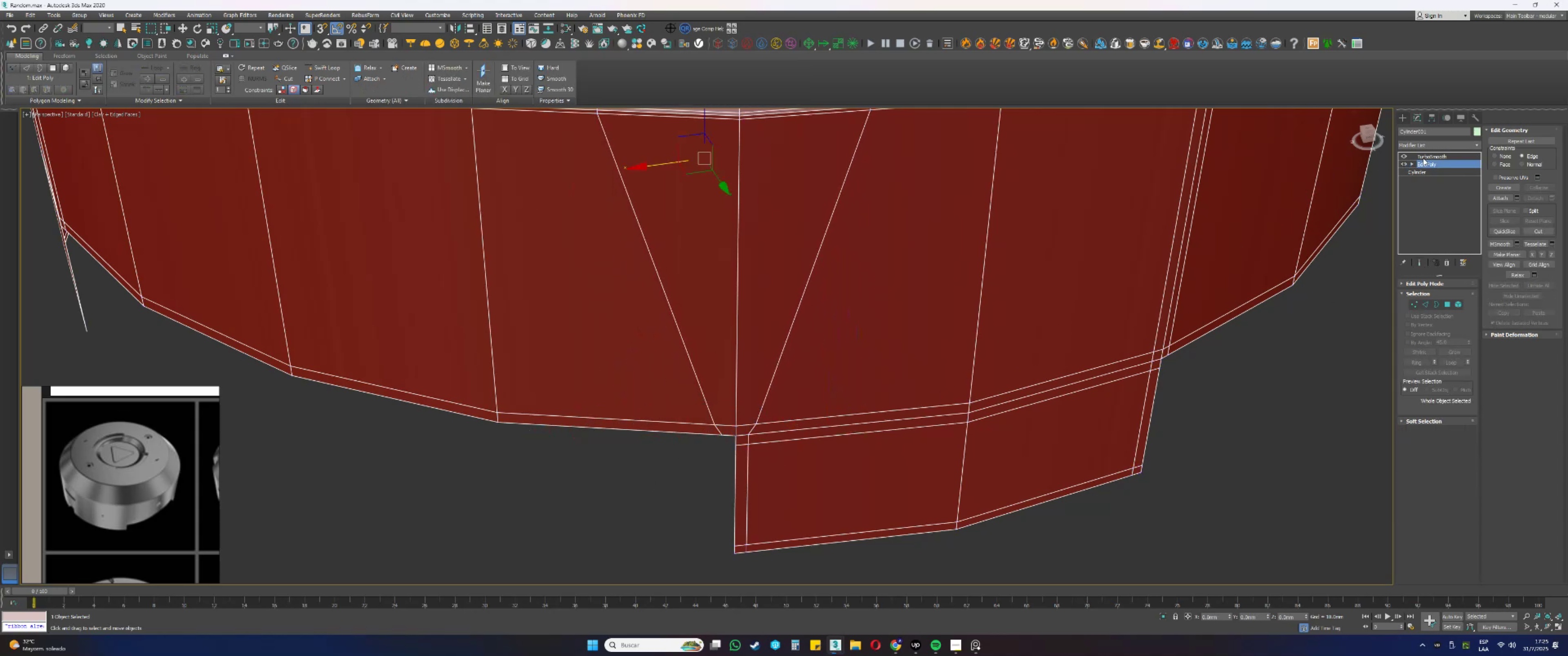 
key(F3)
 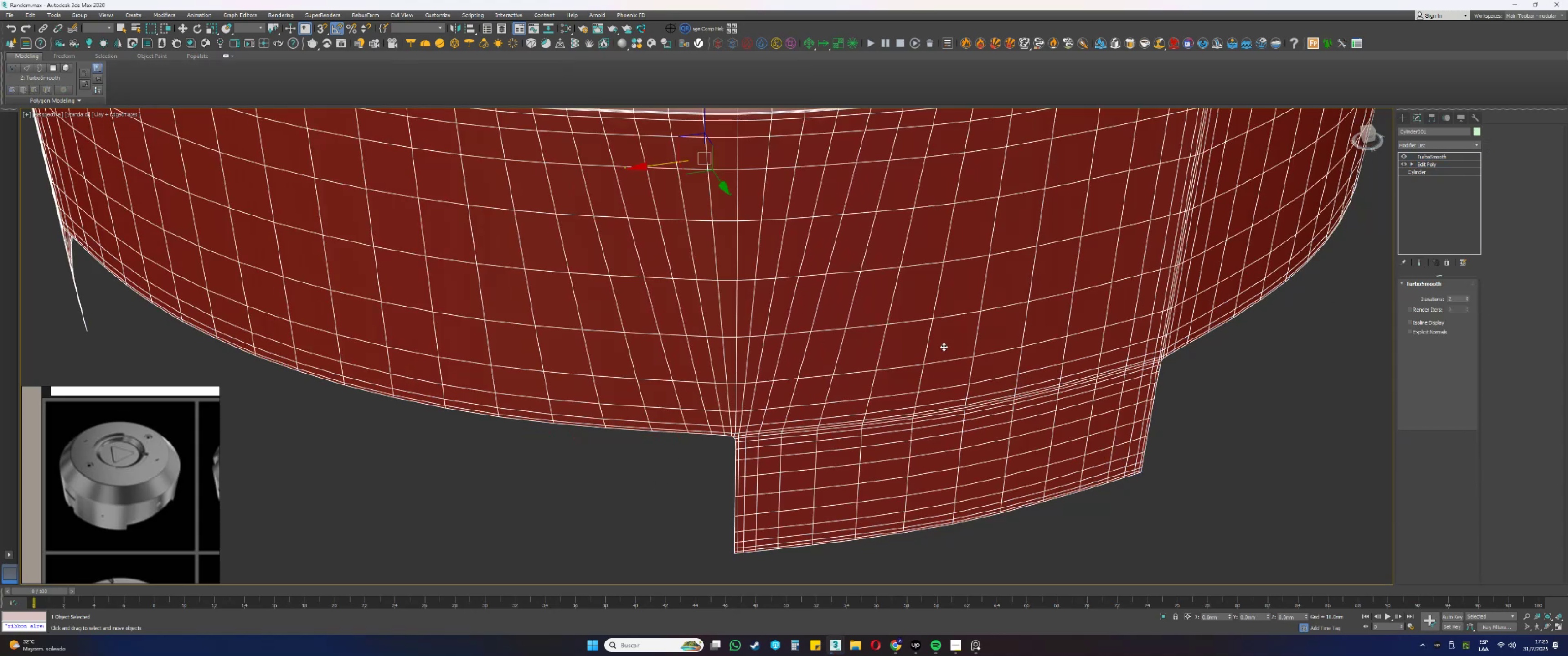 
key(F3)
 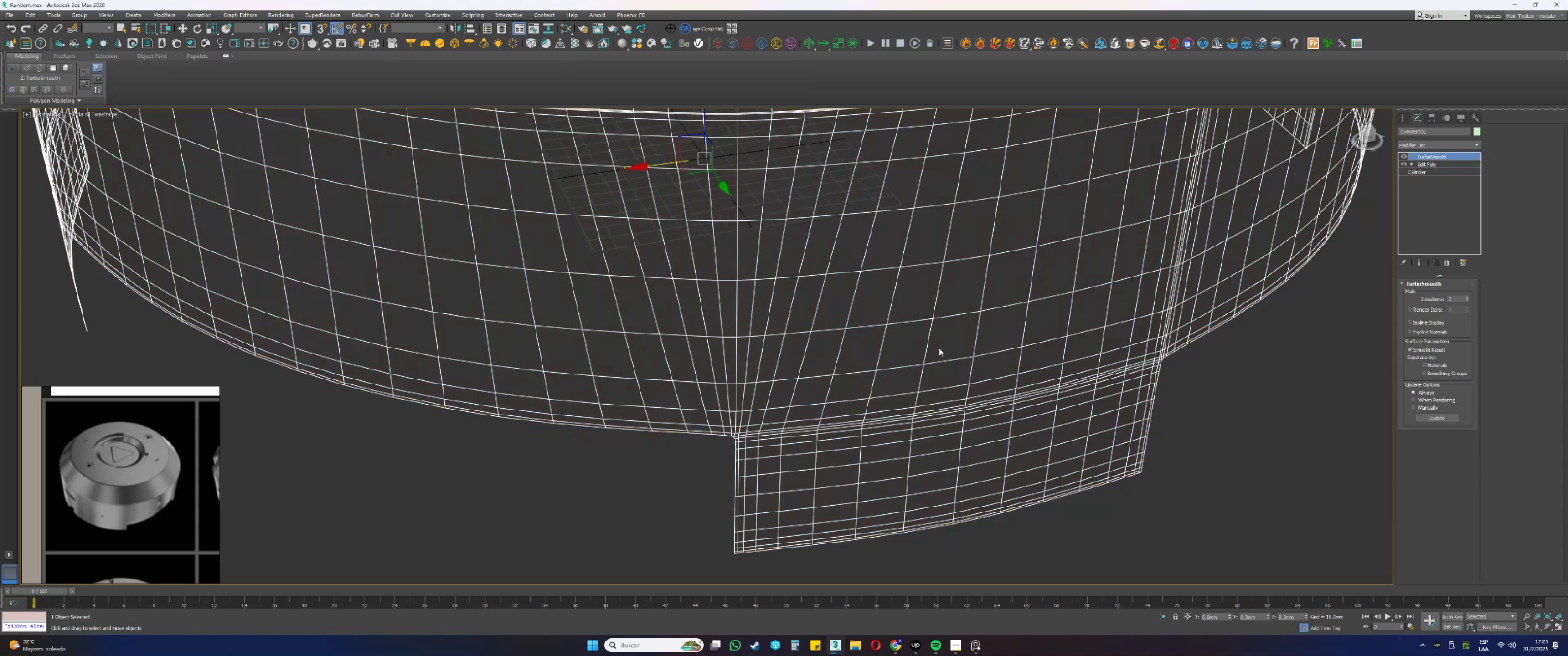 
key(F4)
 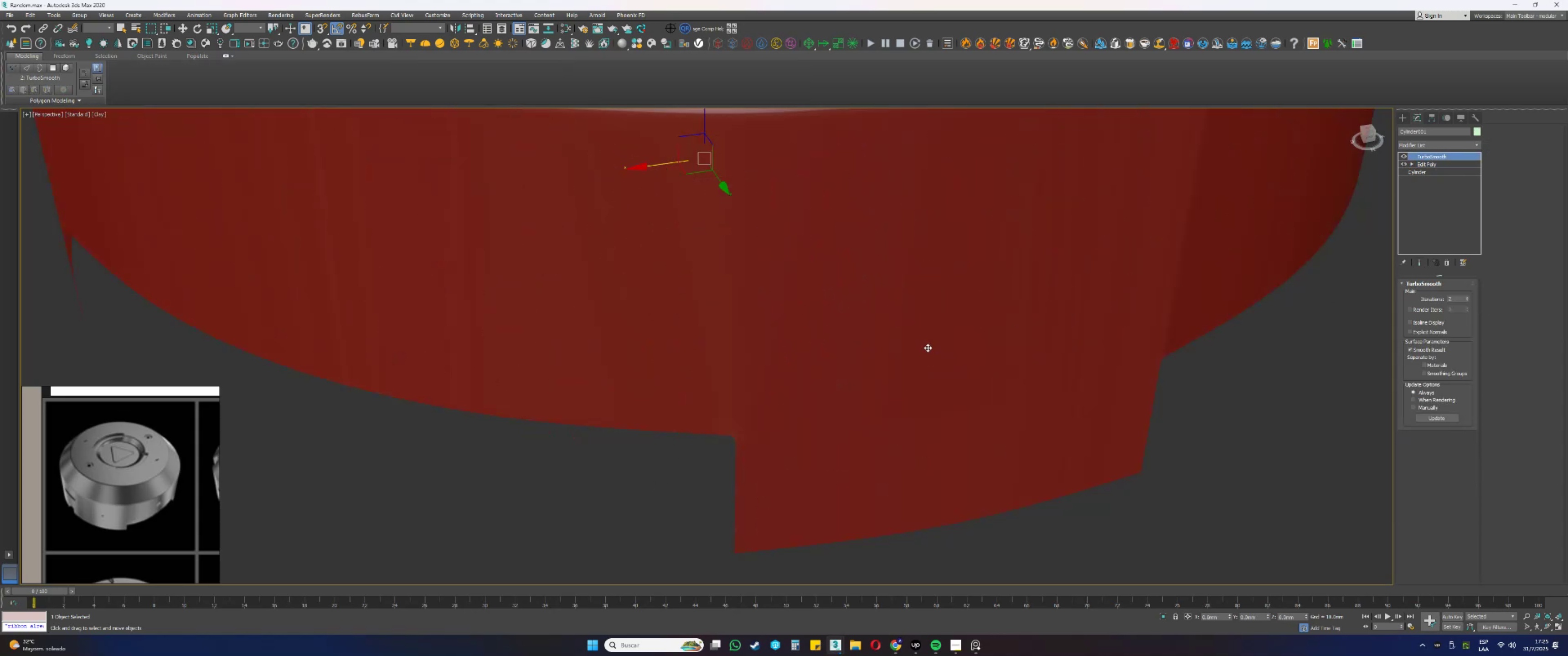 
scroll: coordinate [816, 458], scroll_direction: down, amount: 4.0
 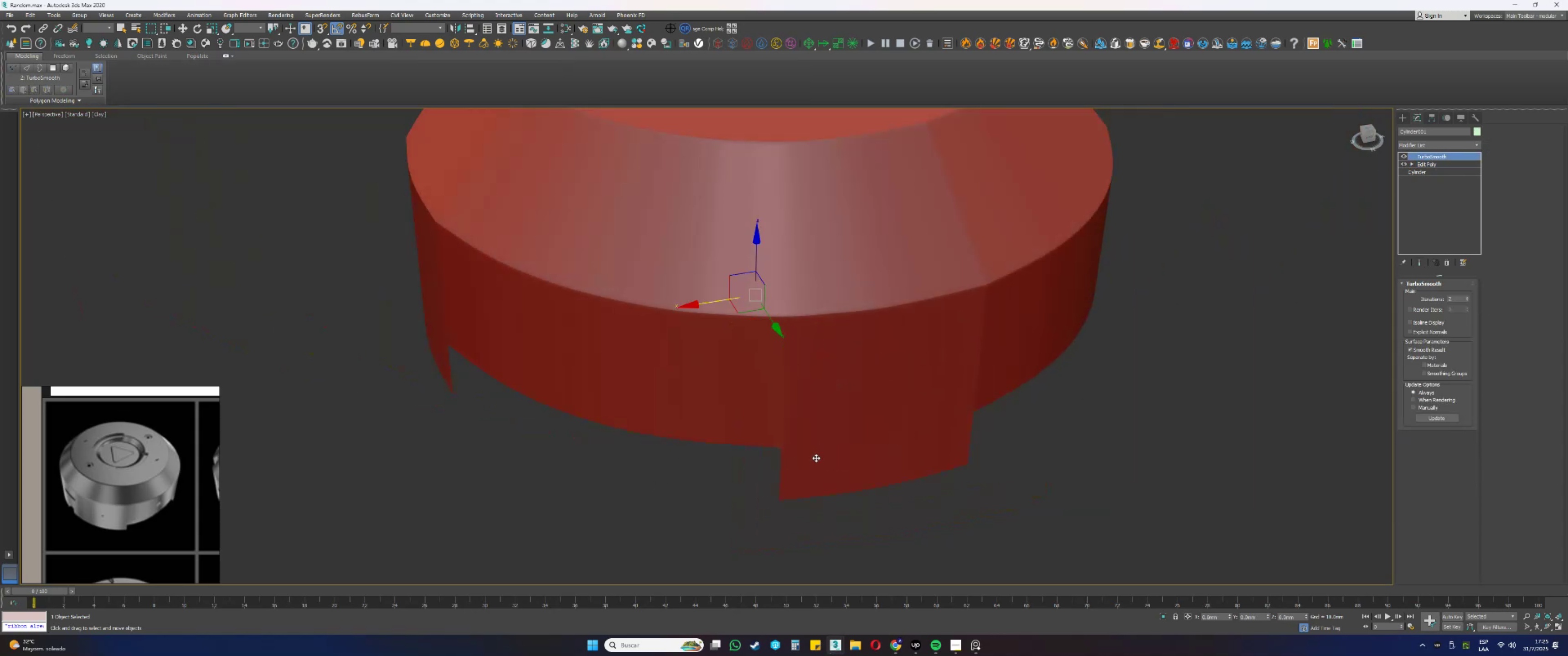 
hold_key(key=AltLeft, duration=0.42)
 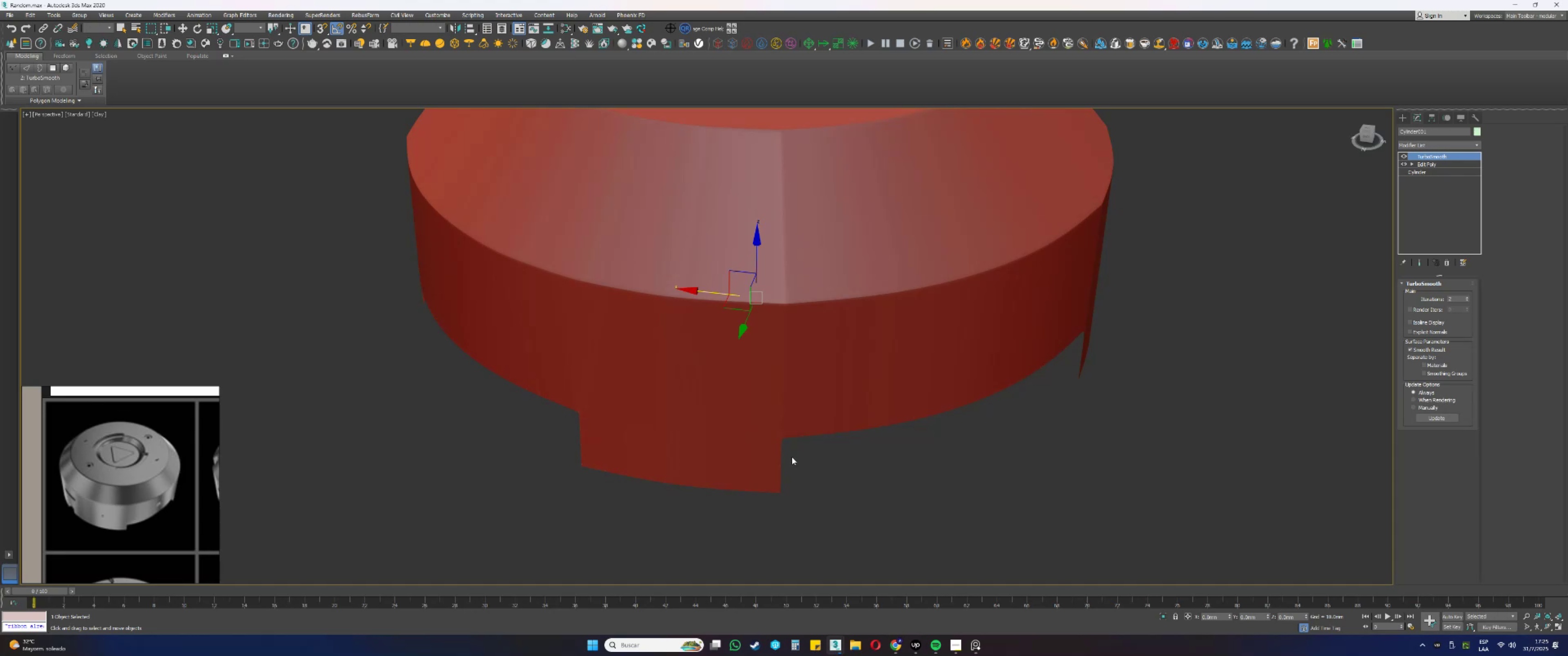 
hold_key(key=AltLeft, duration=1.34)
 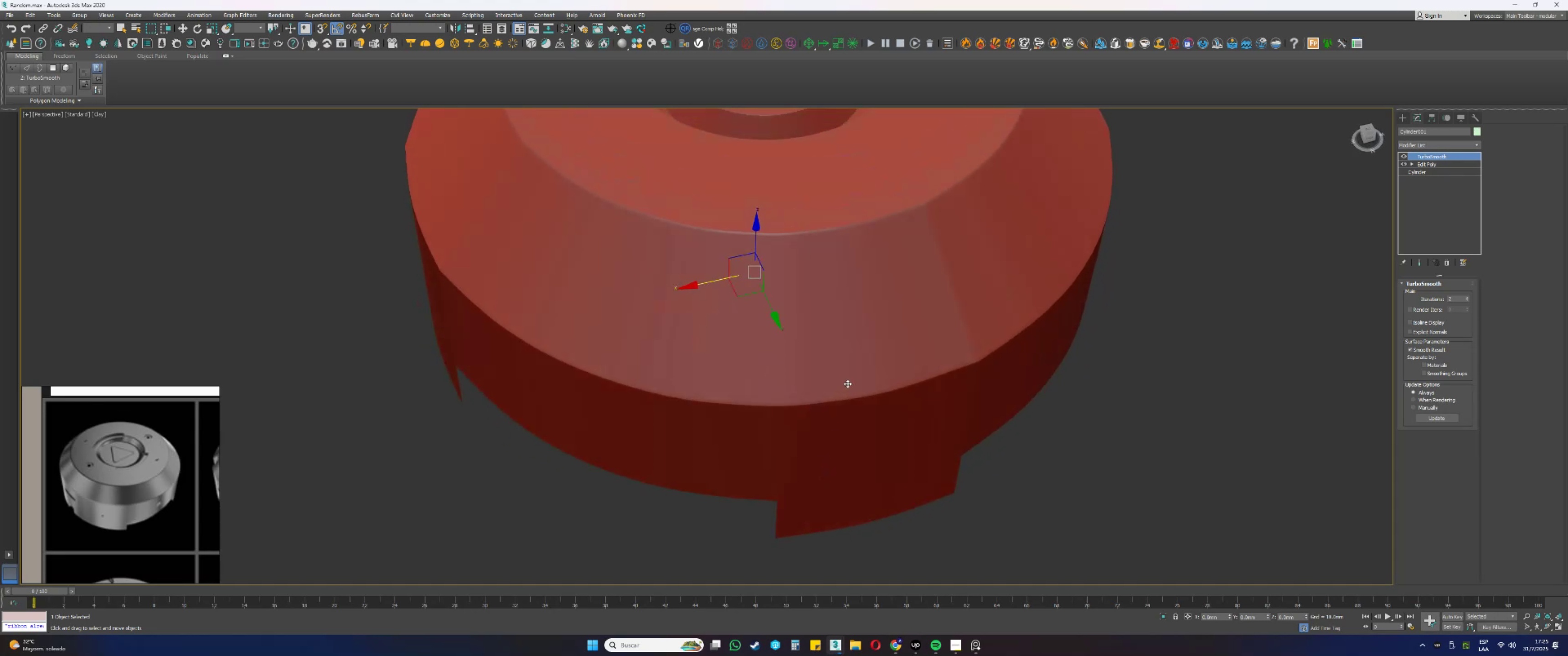 
key(Alt+AltLeft)
 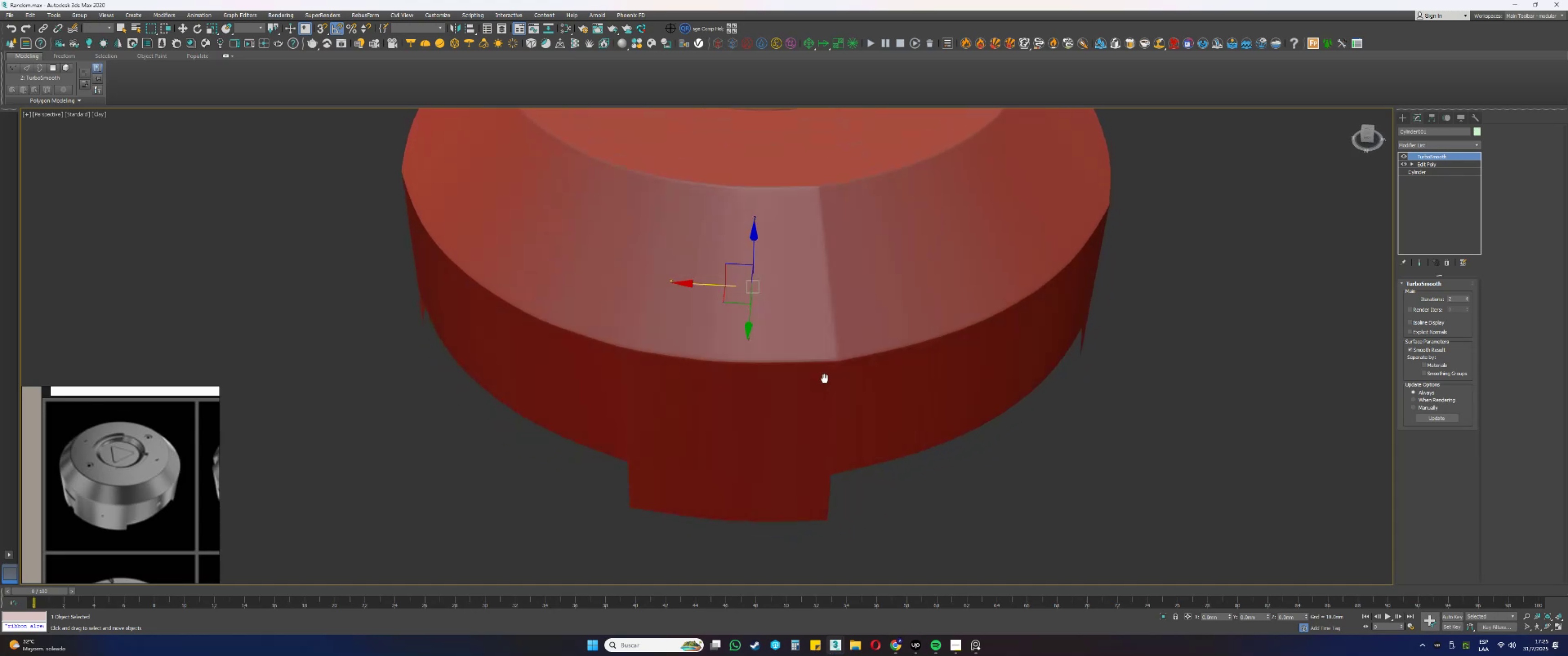 
key(Alt+AltLeft)
 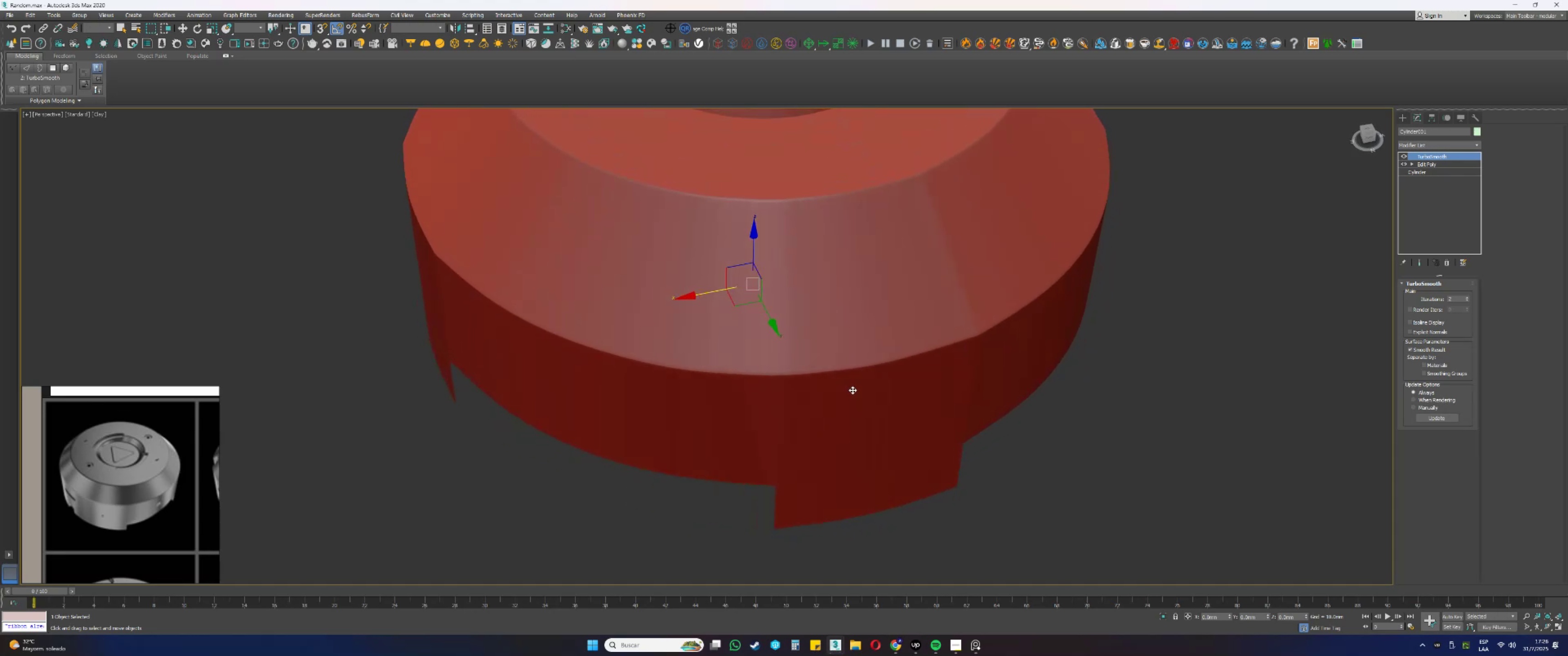 
wait(10.96)
 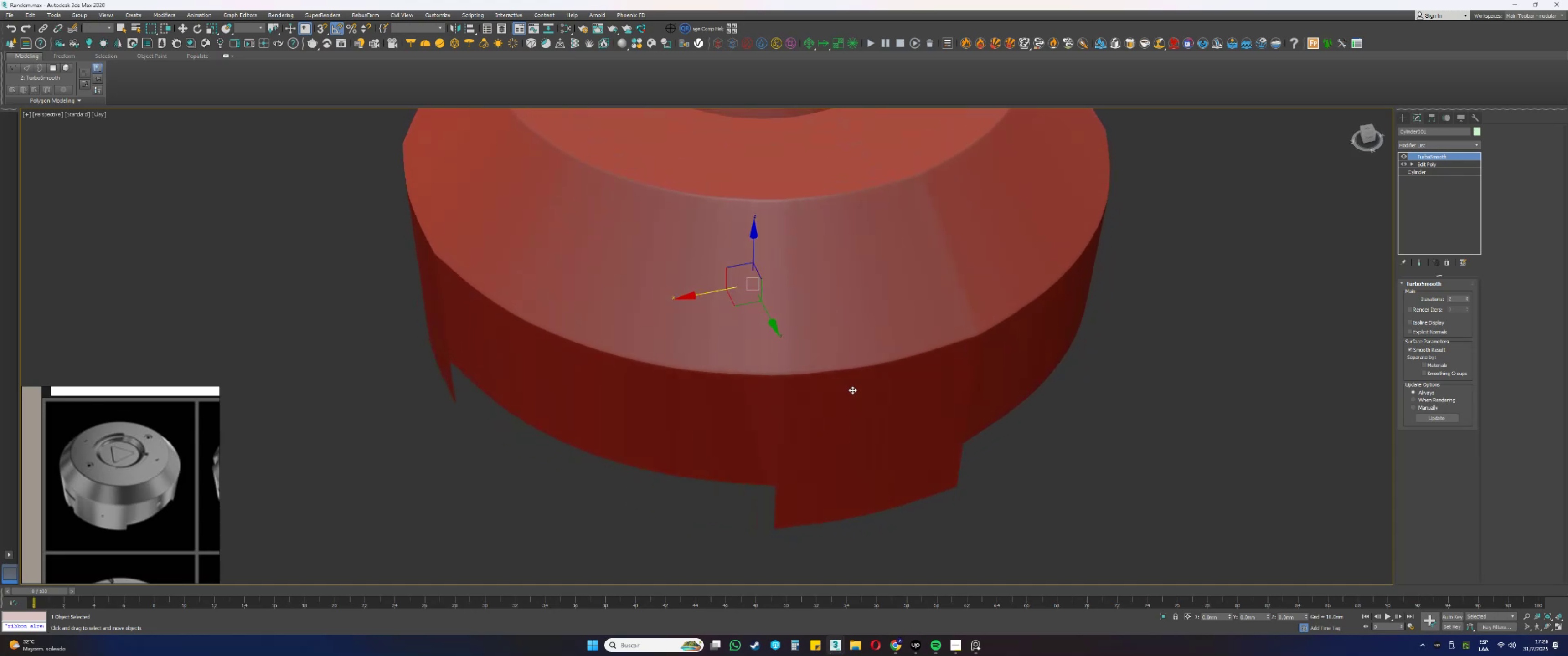 
hold_key(key=AltLeft, duration=0.33)
 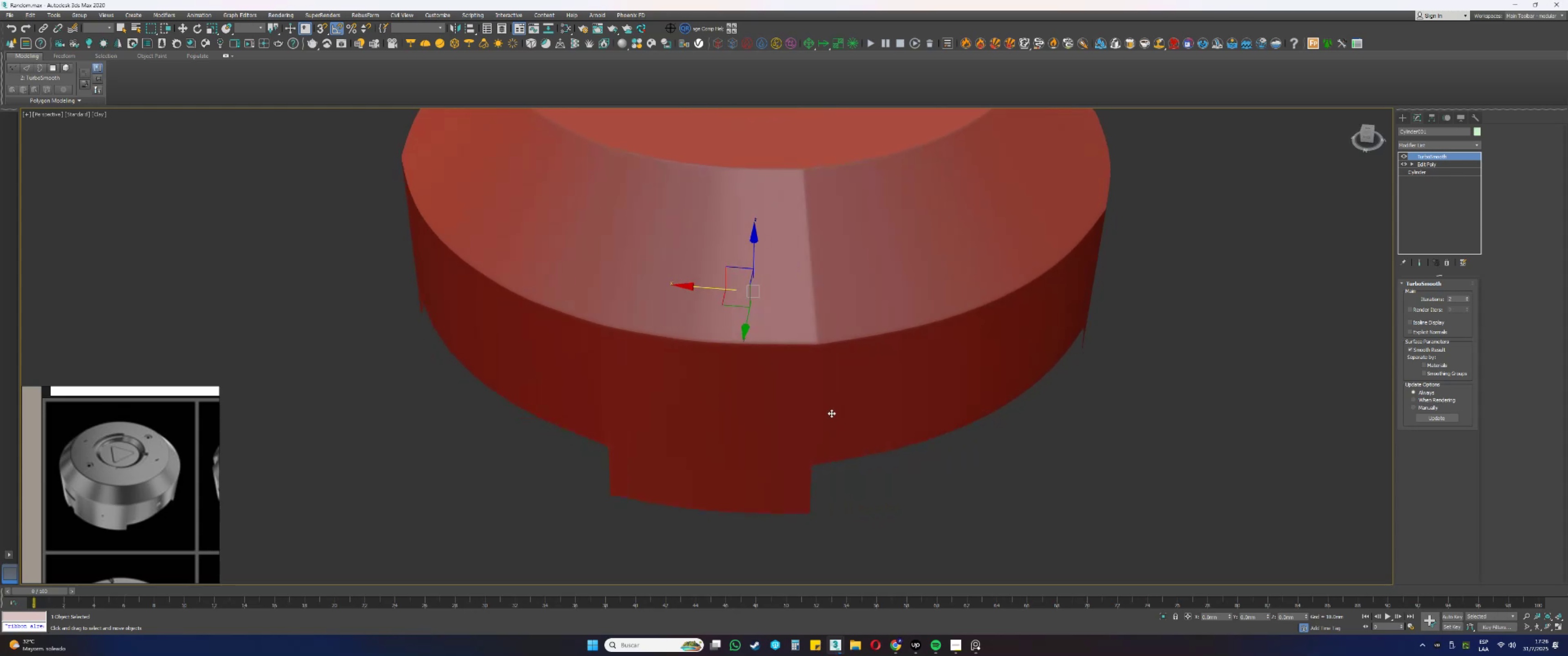 
key(F4)
 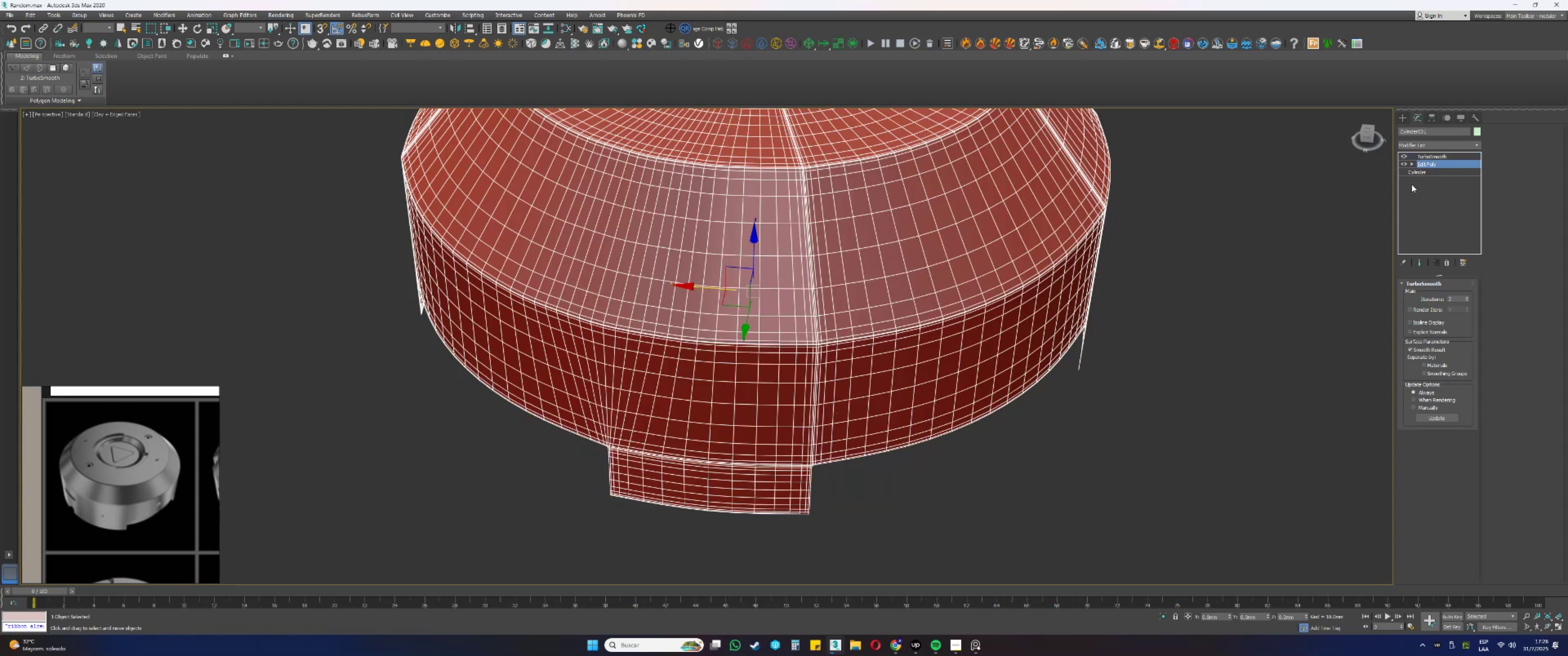 
hold_key(key=AltLeft, duration=0.54)
 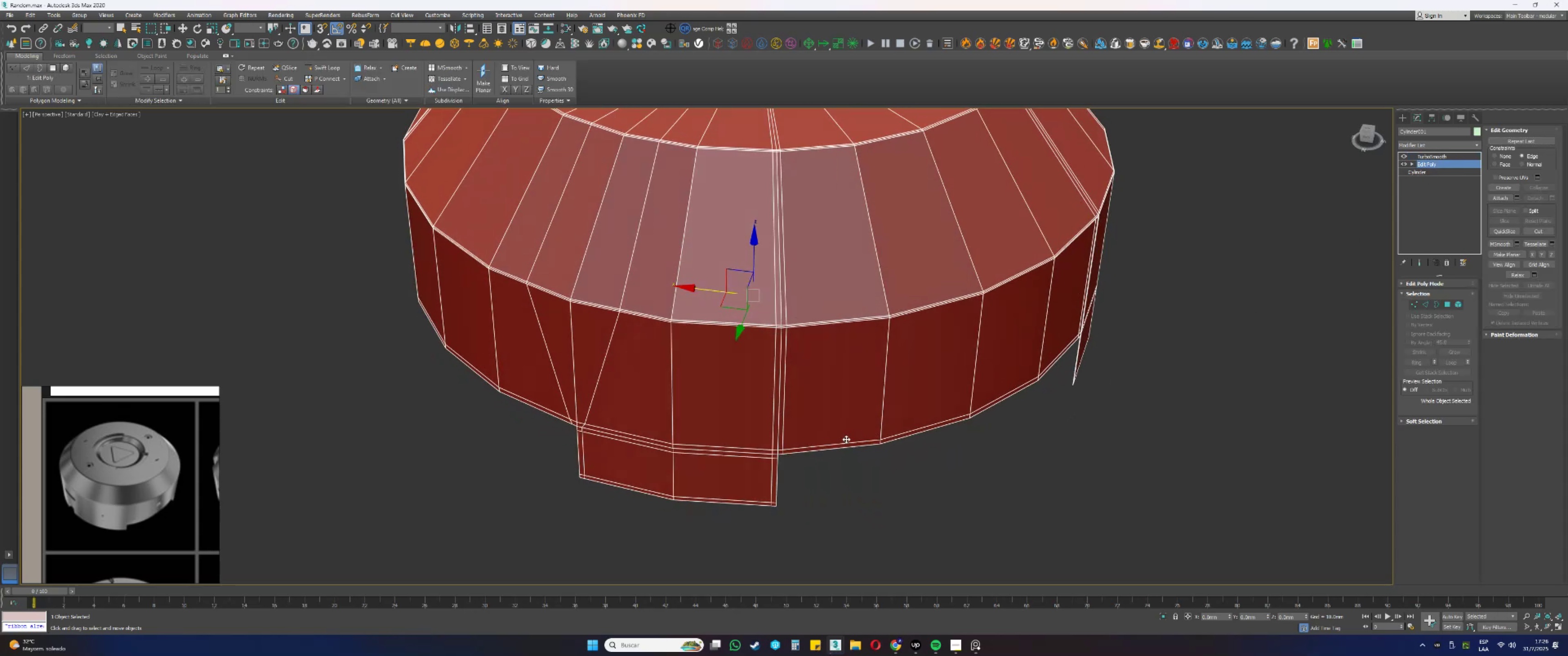 
scroll: coordinate [757, 418], scroll_direction: up, amount: 4.0
 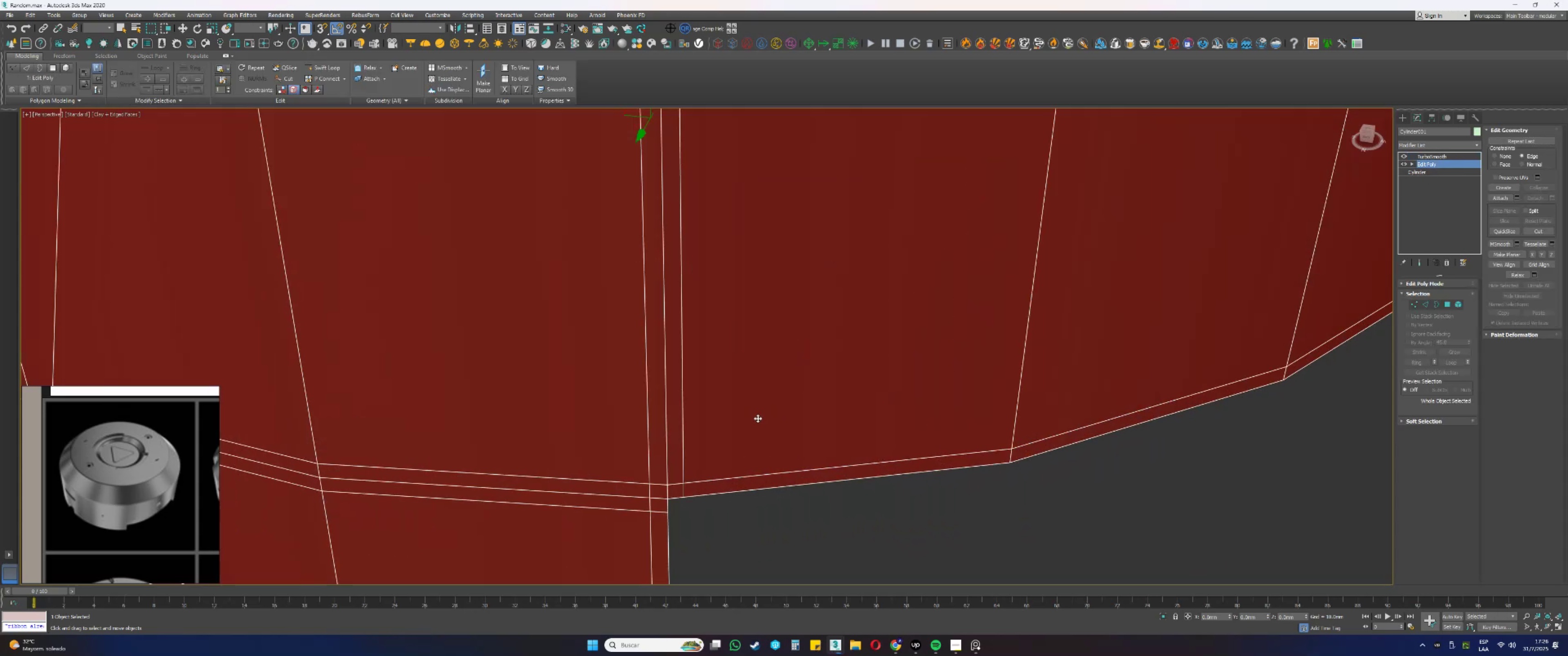 
key(1)
 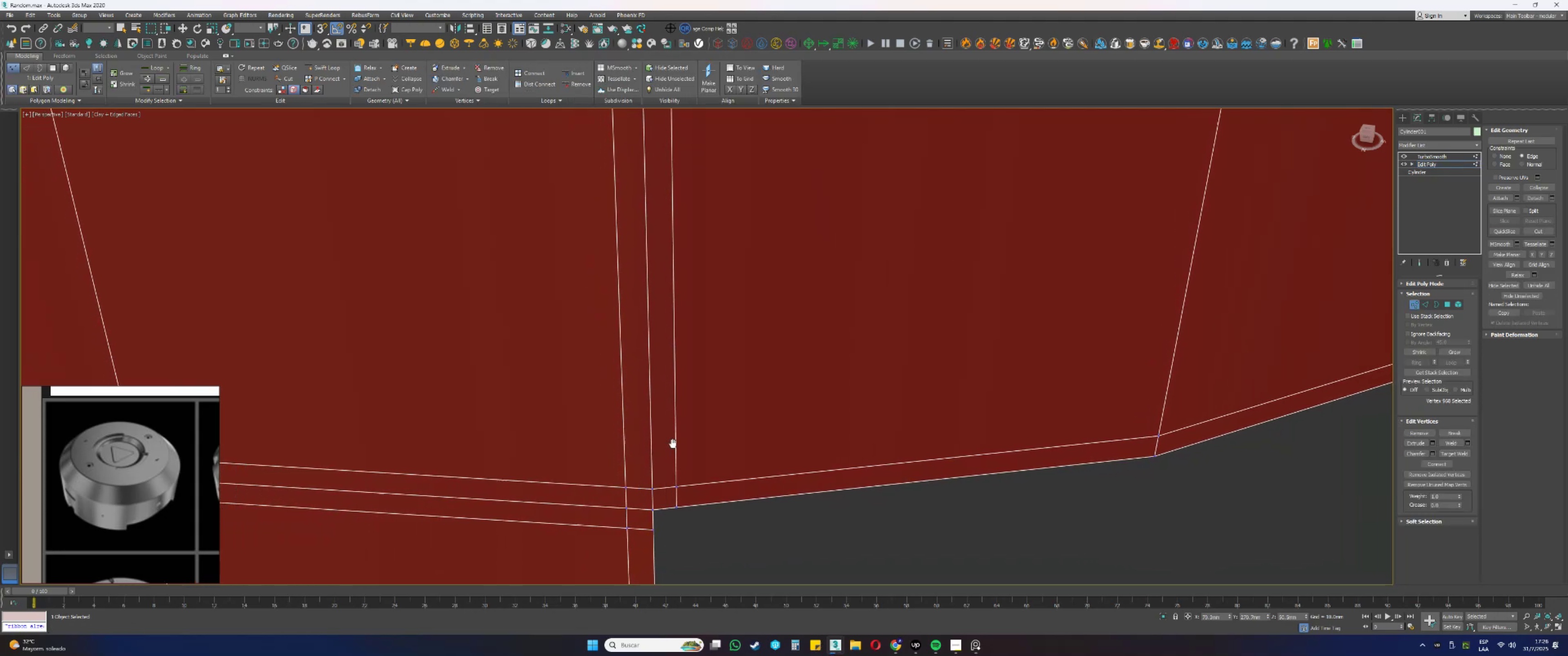 
scroll: coordinate [717, 433], scroll_direction: down, amount: 5.0
 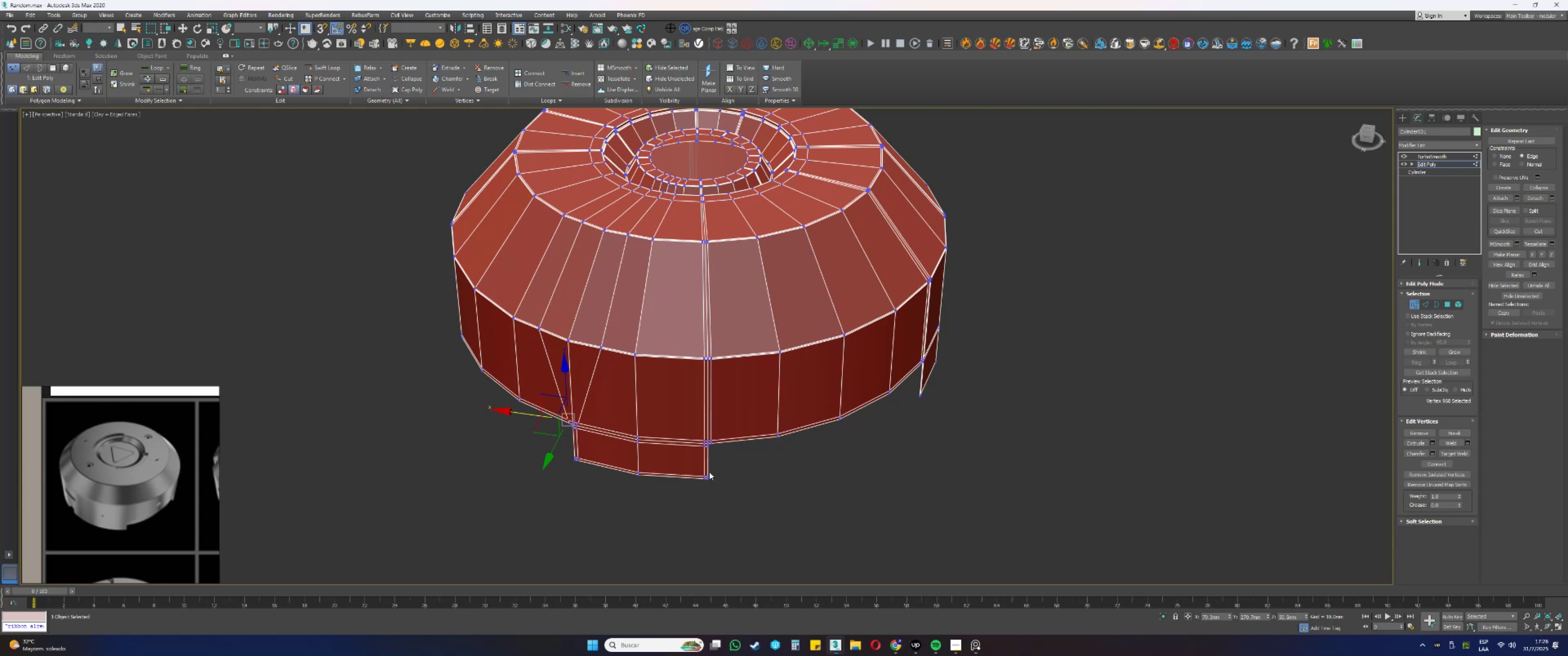 
wait(15.16)
 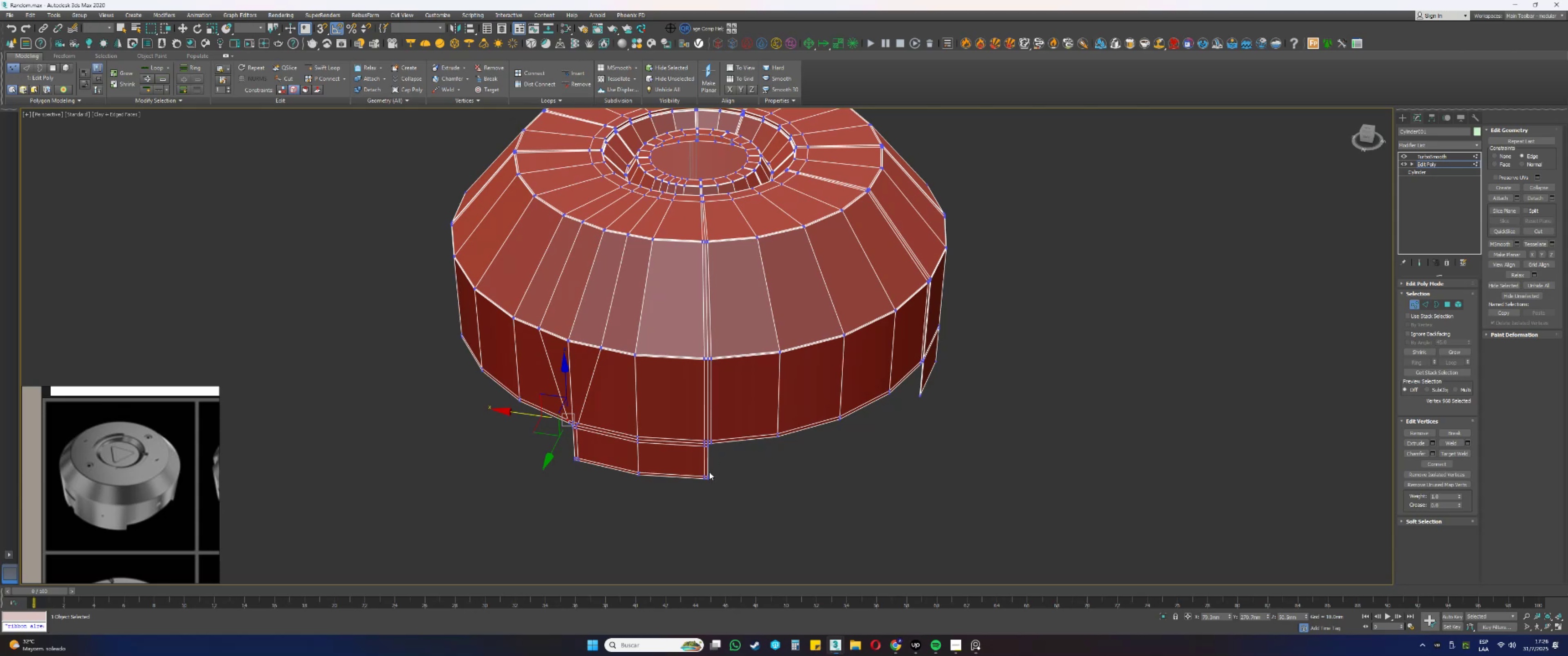 
hold_key(key=AltLeft, duration=1.5)
 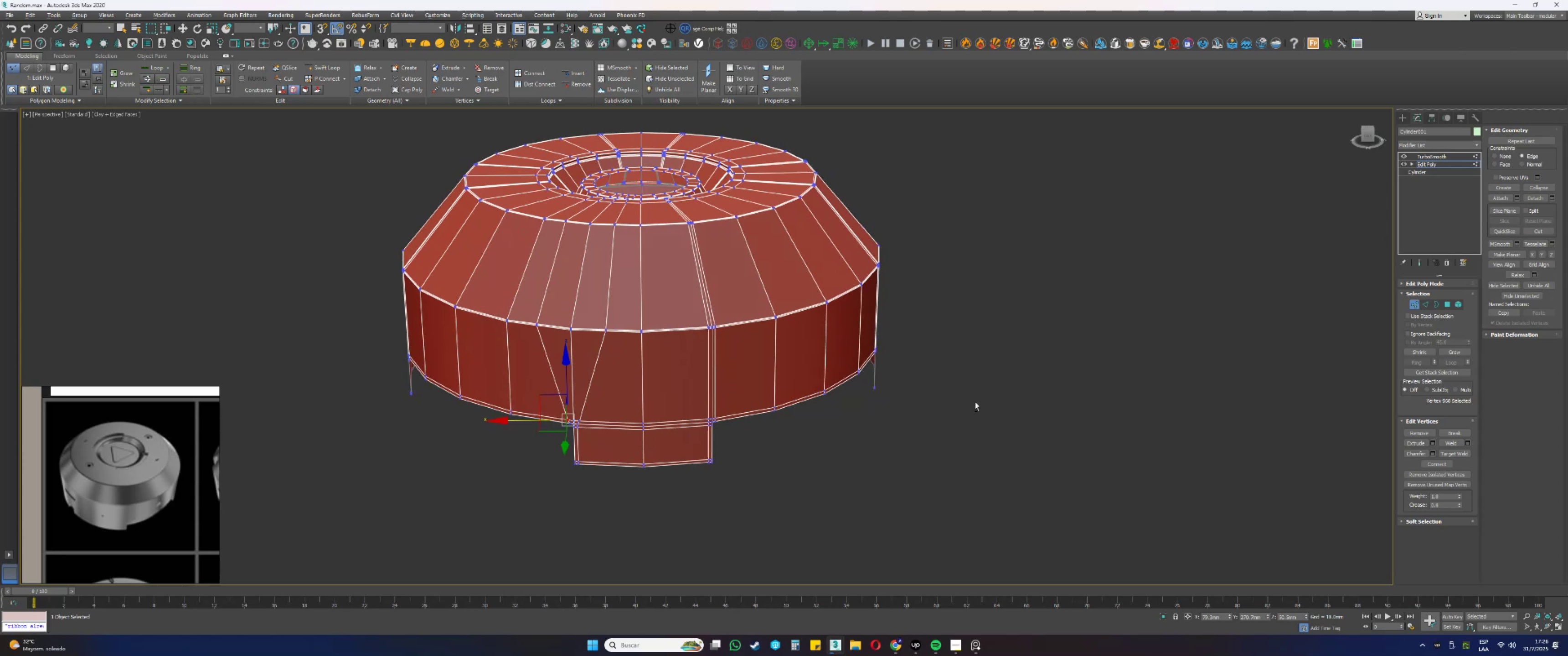 
key(Alt+AltLeft)
 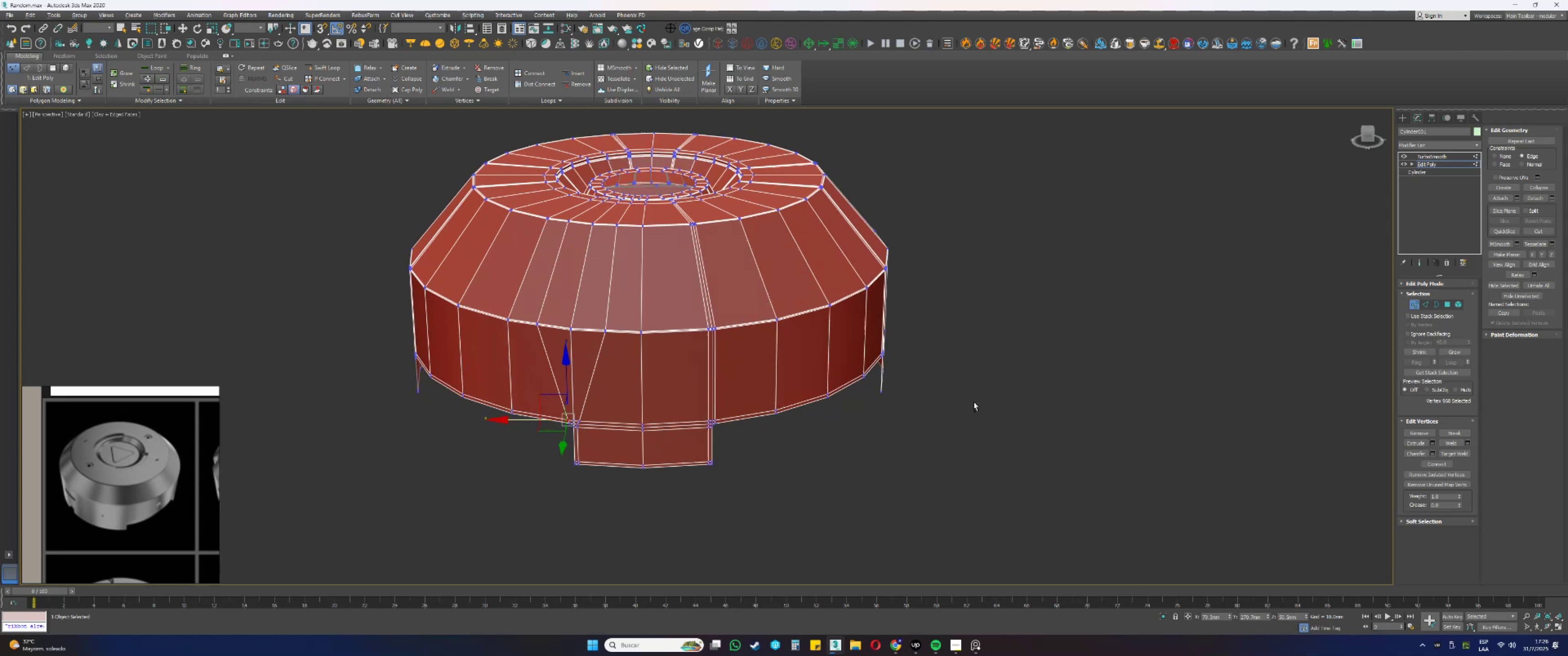 
key(Alt+AltLeft)
 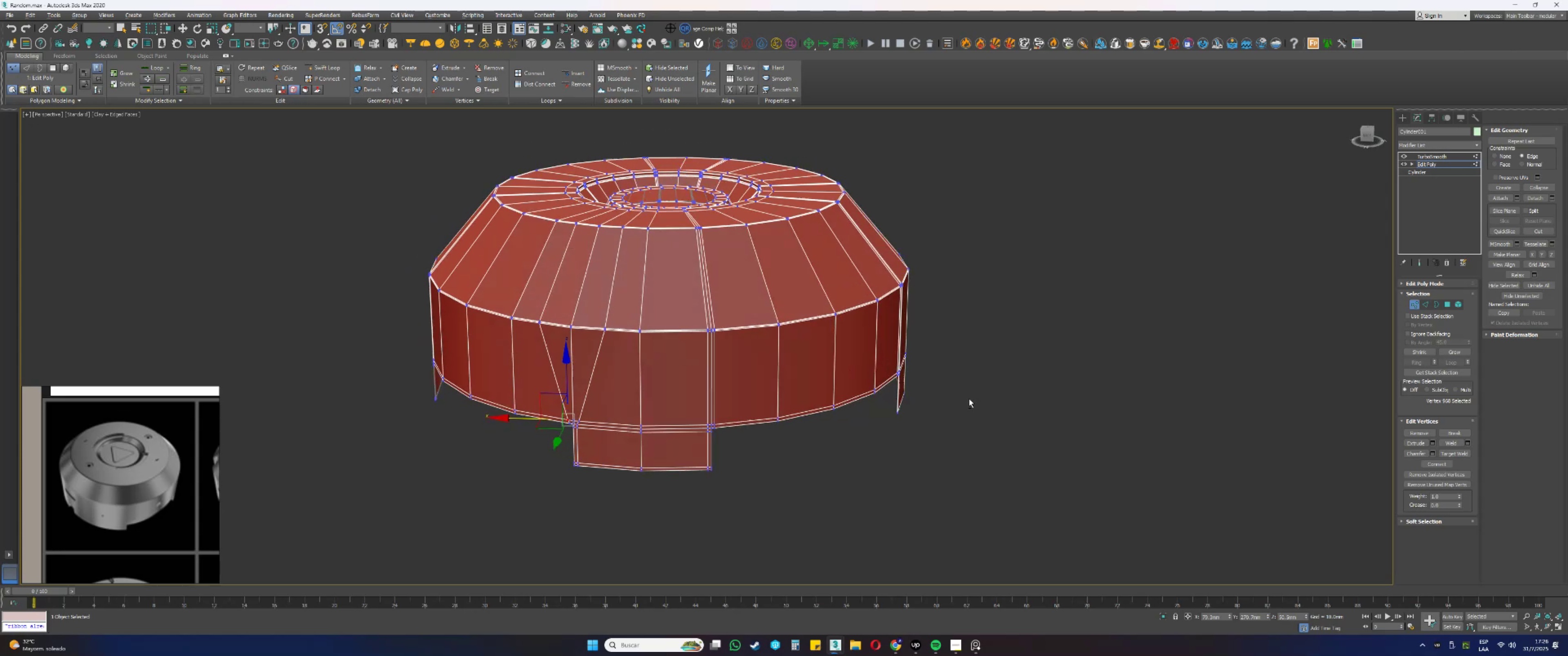 
key(Alt+AltLeft)
 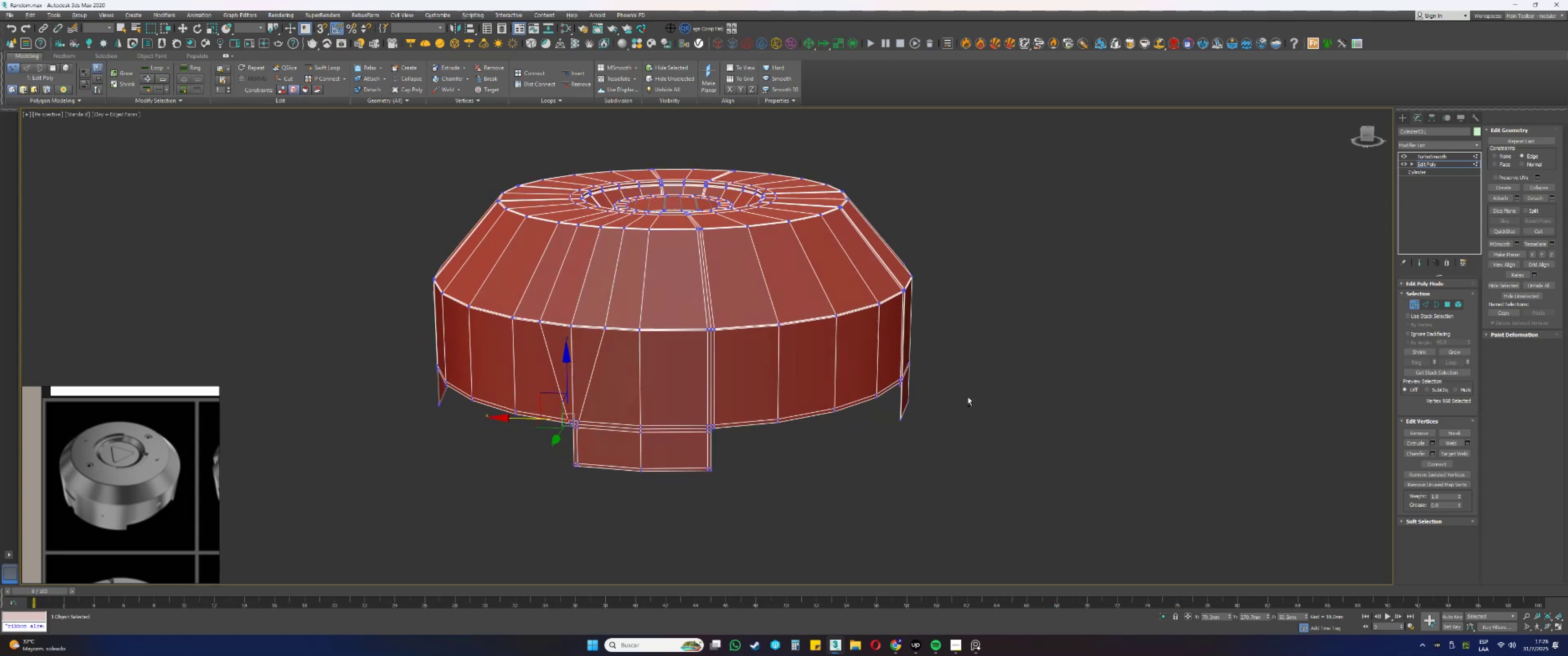 
key(Alt+AltLeft)
 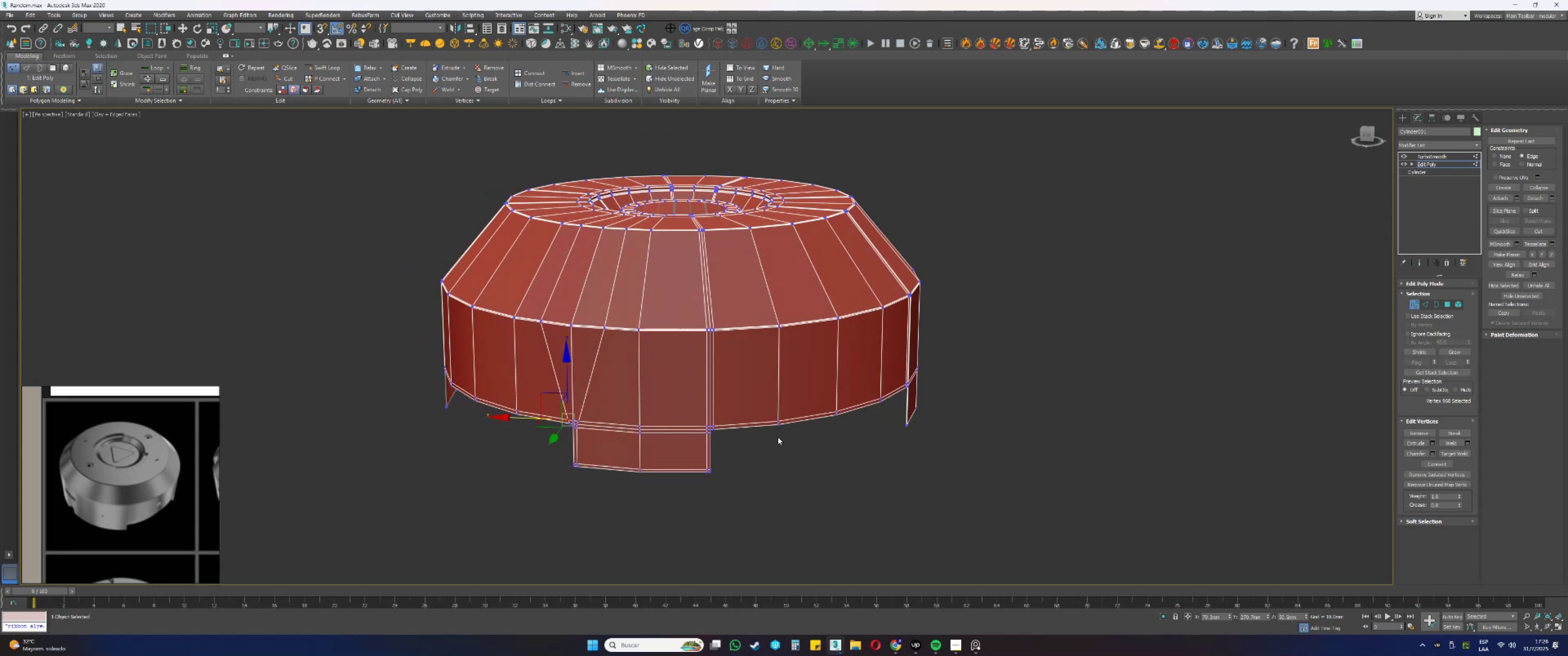 
scroll: coordinate [727, 419], scroll_direction: up, amount: 3.0
 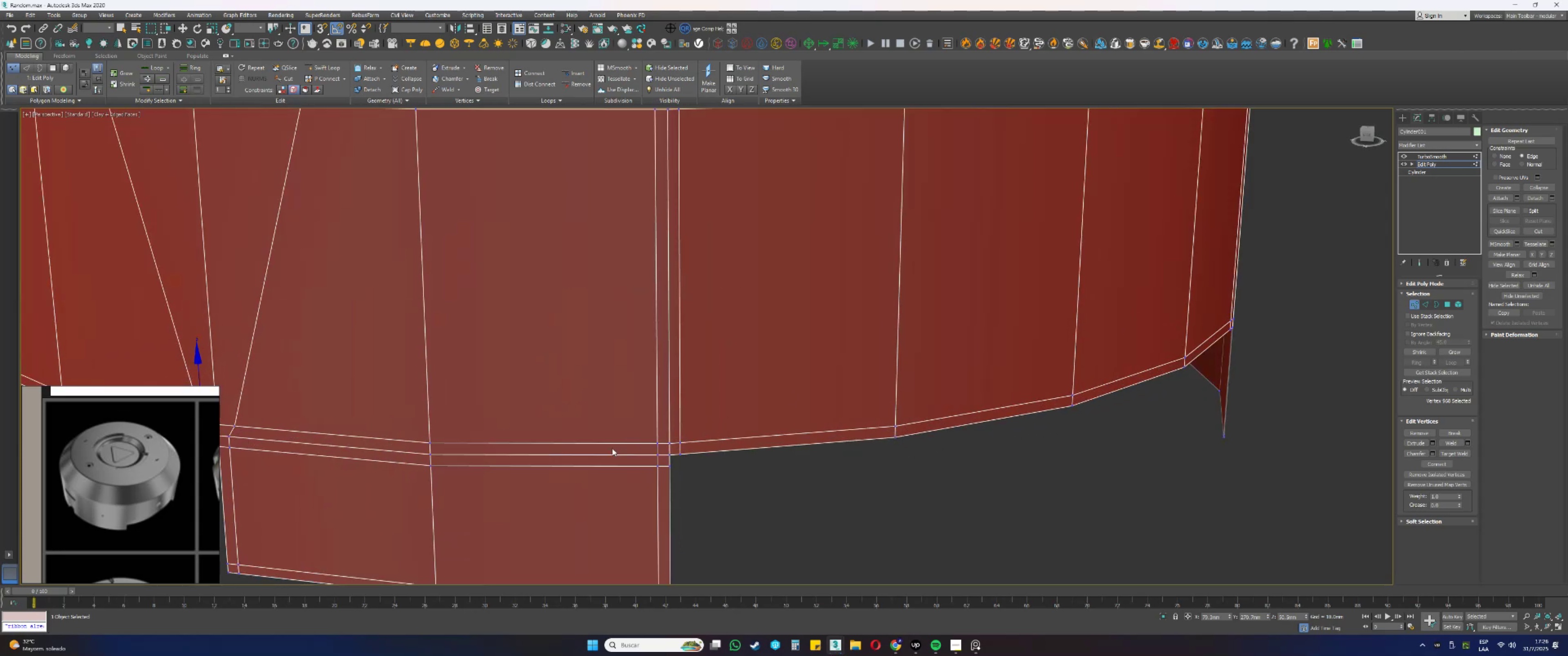 
scroll: coordinate [759, 430], scroll_direction: down, amount: 2.0
 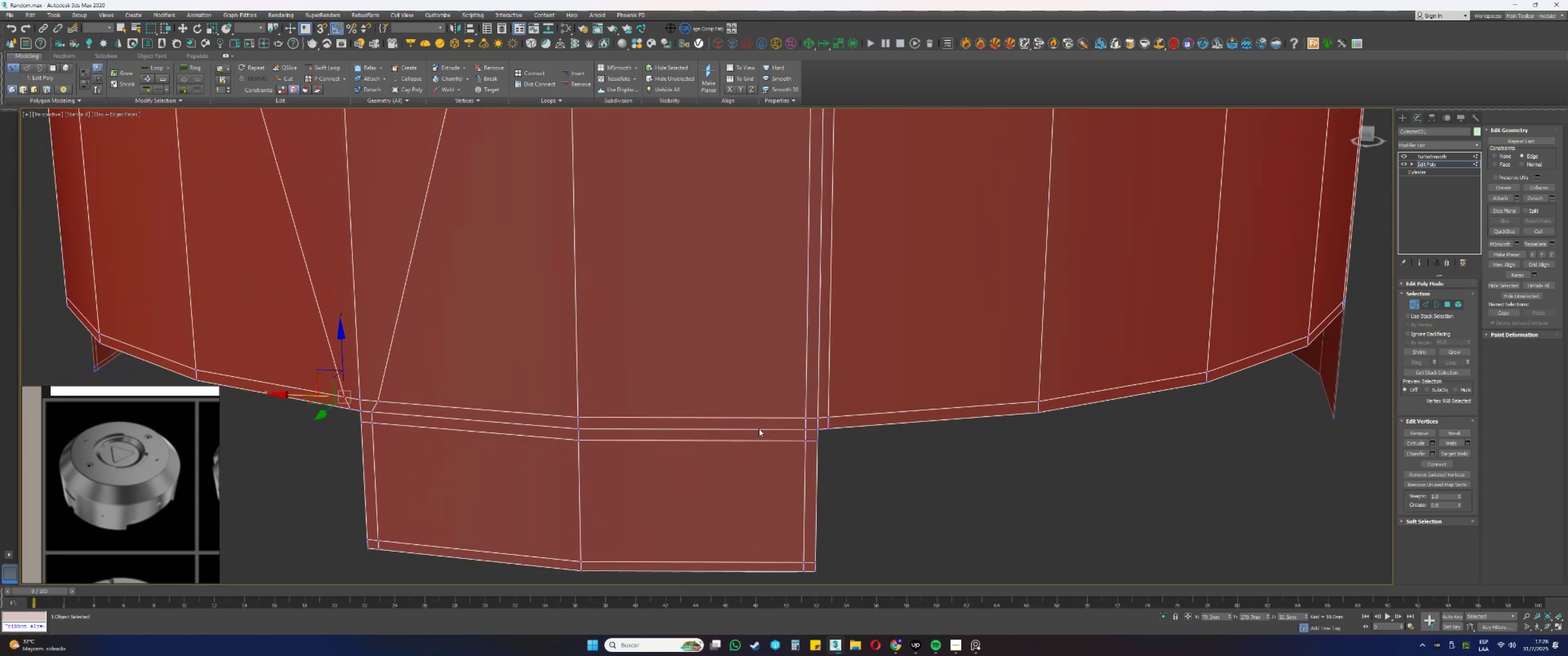 
key(1)
 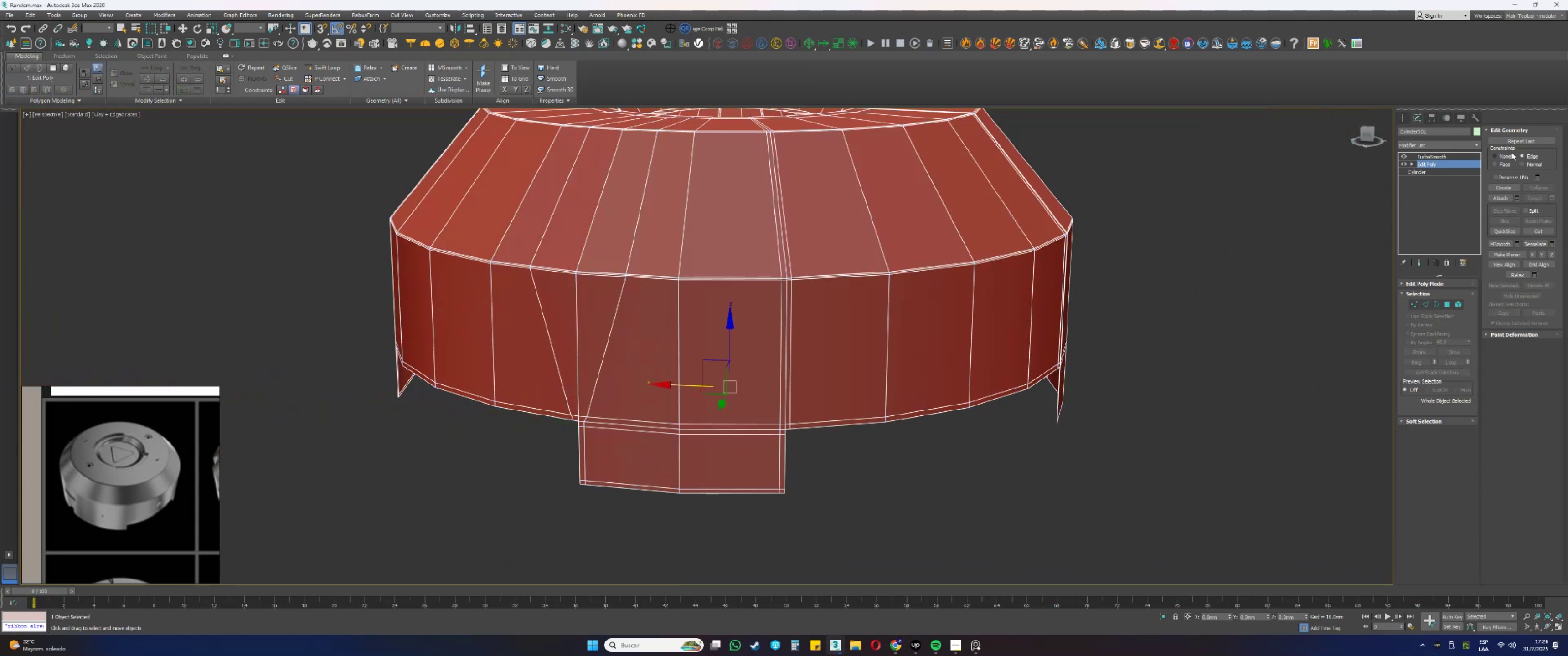 
left_click([1439, 157])
 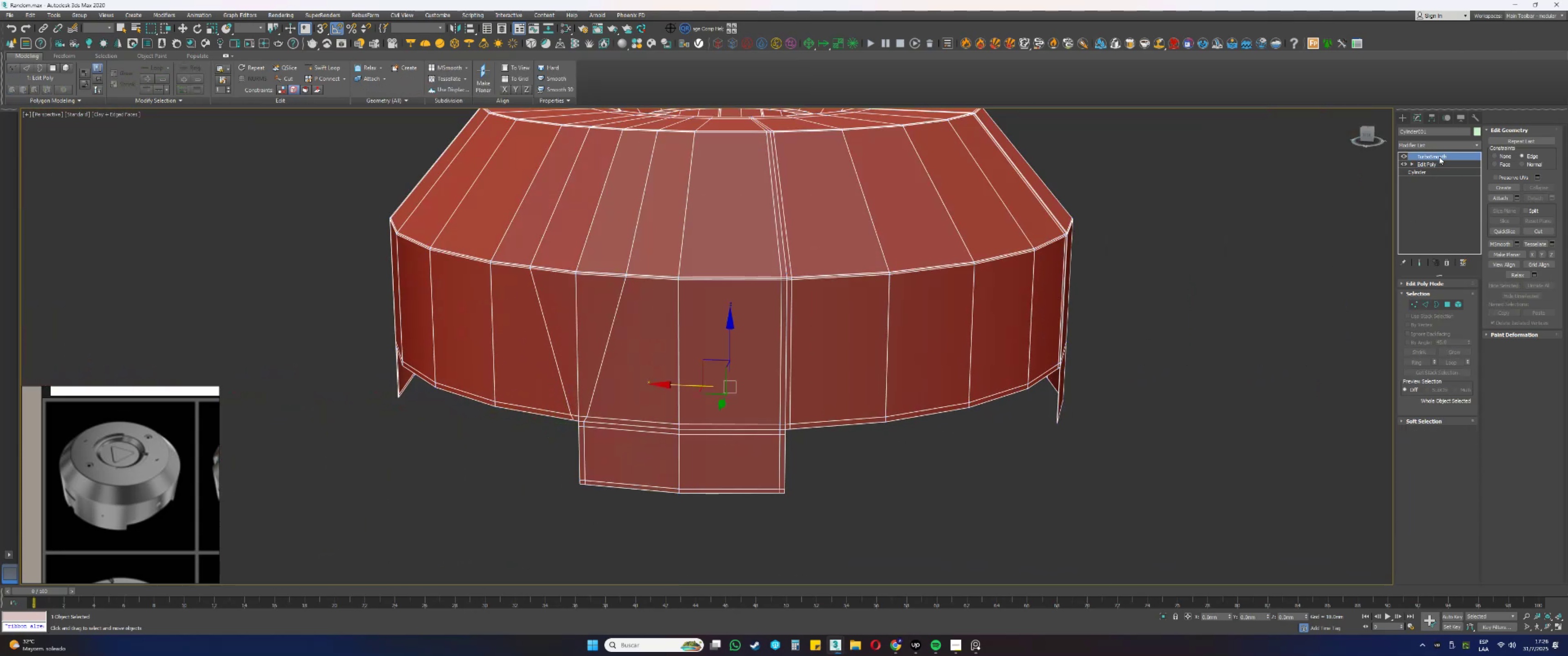 
key(F3)
 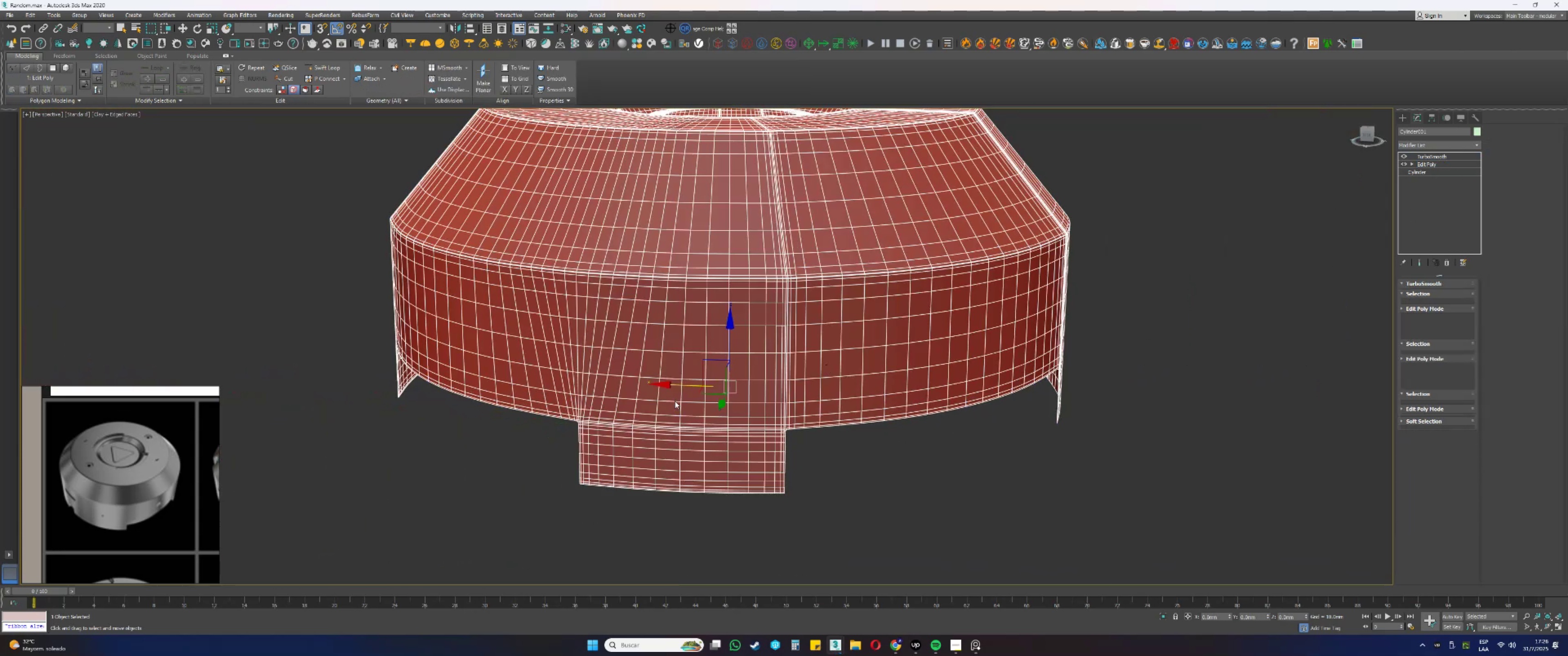 
key(F3)
 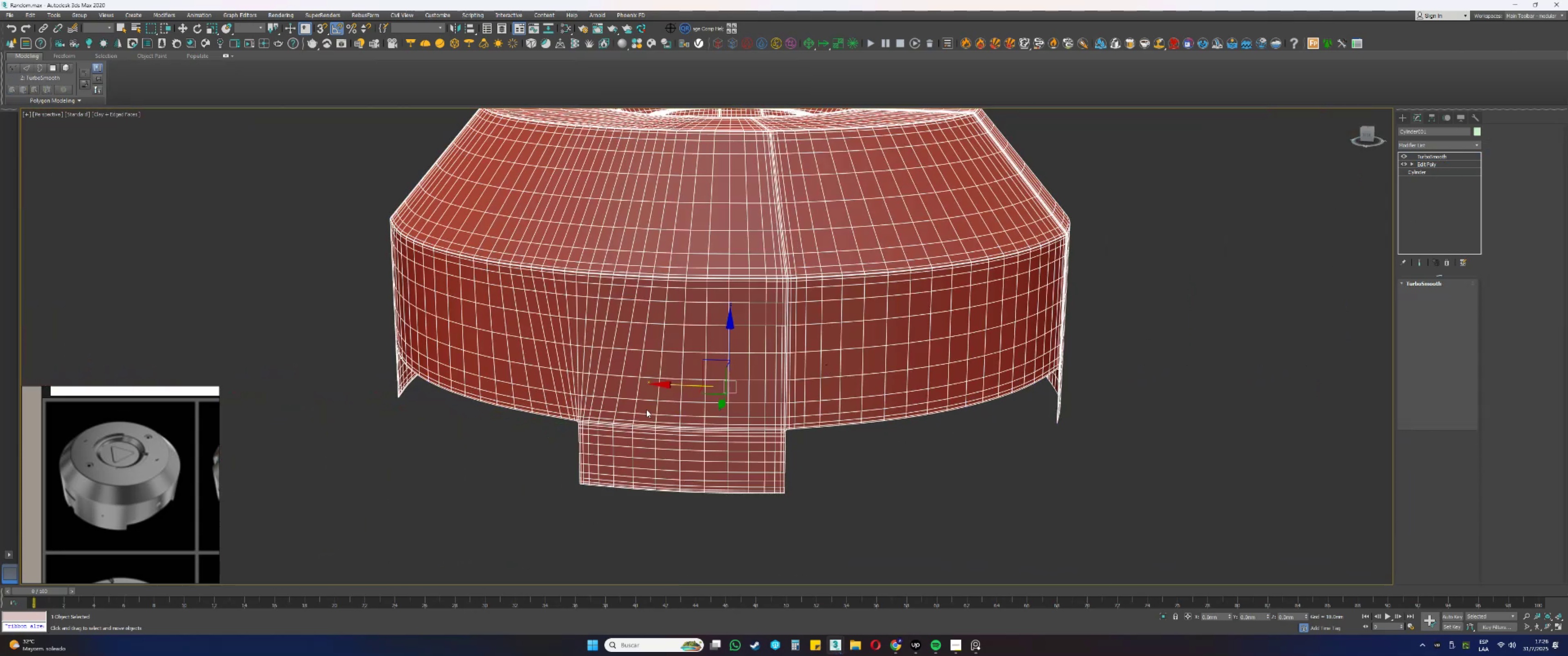 
key(F4)
 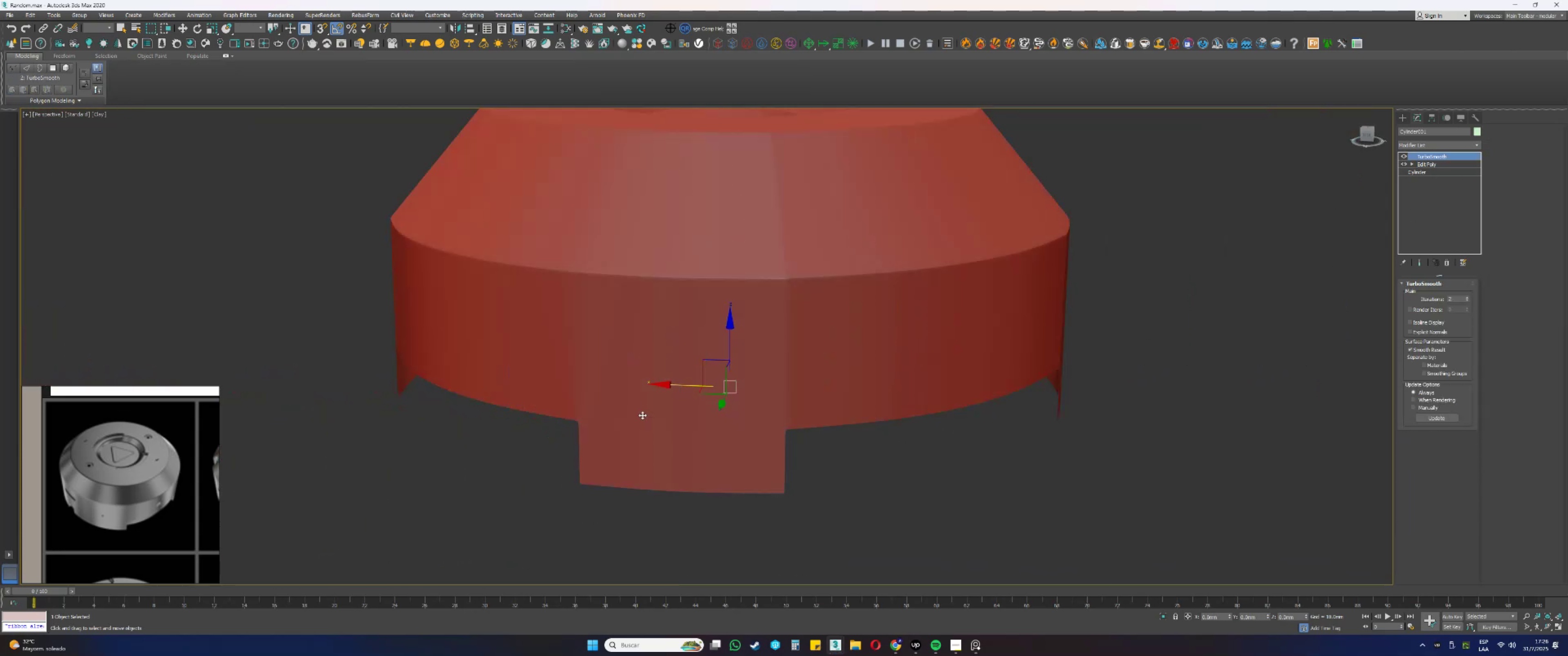 
hold_key(key=AltLeft, duration=1.54)
 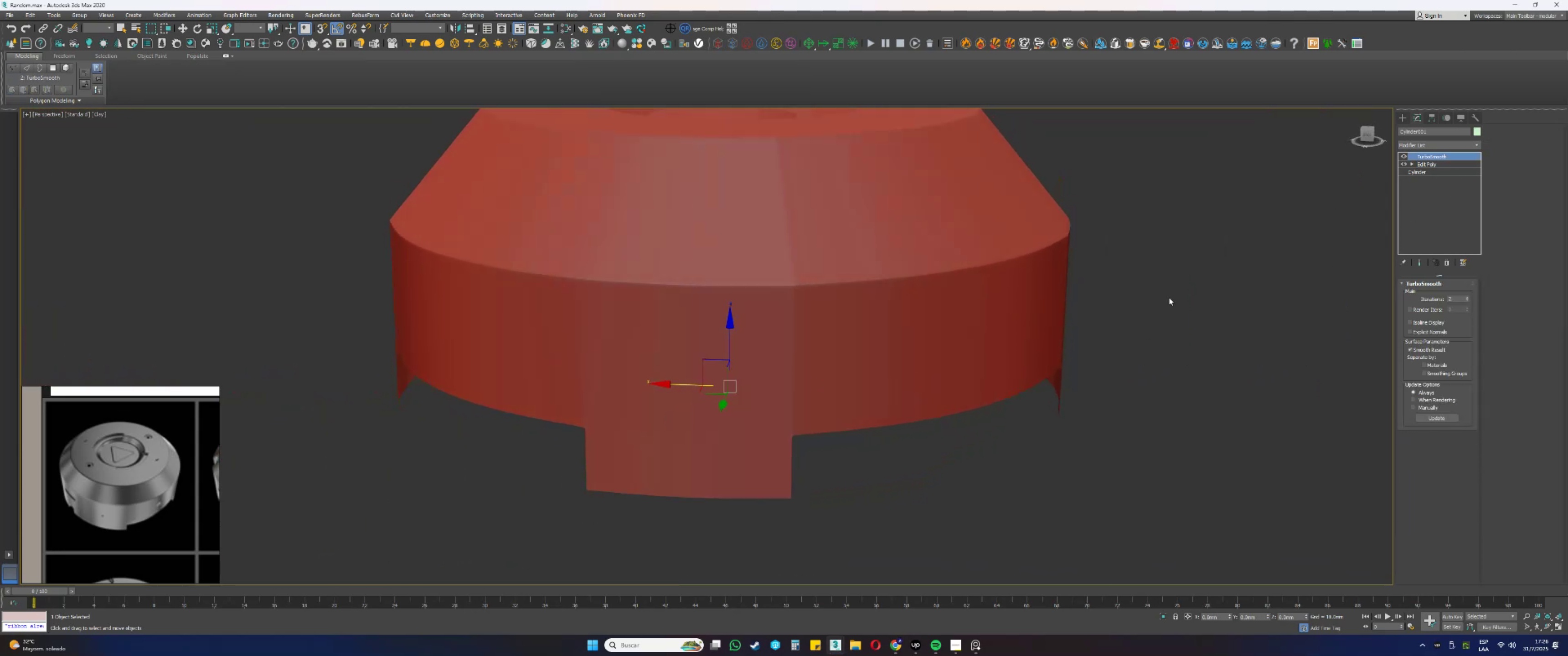 
key(F4)
 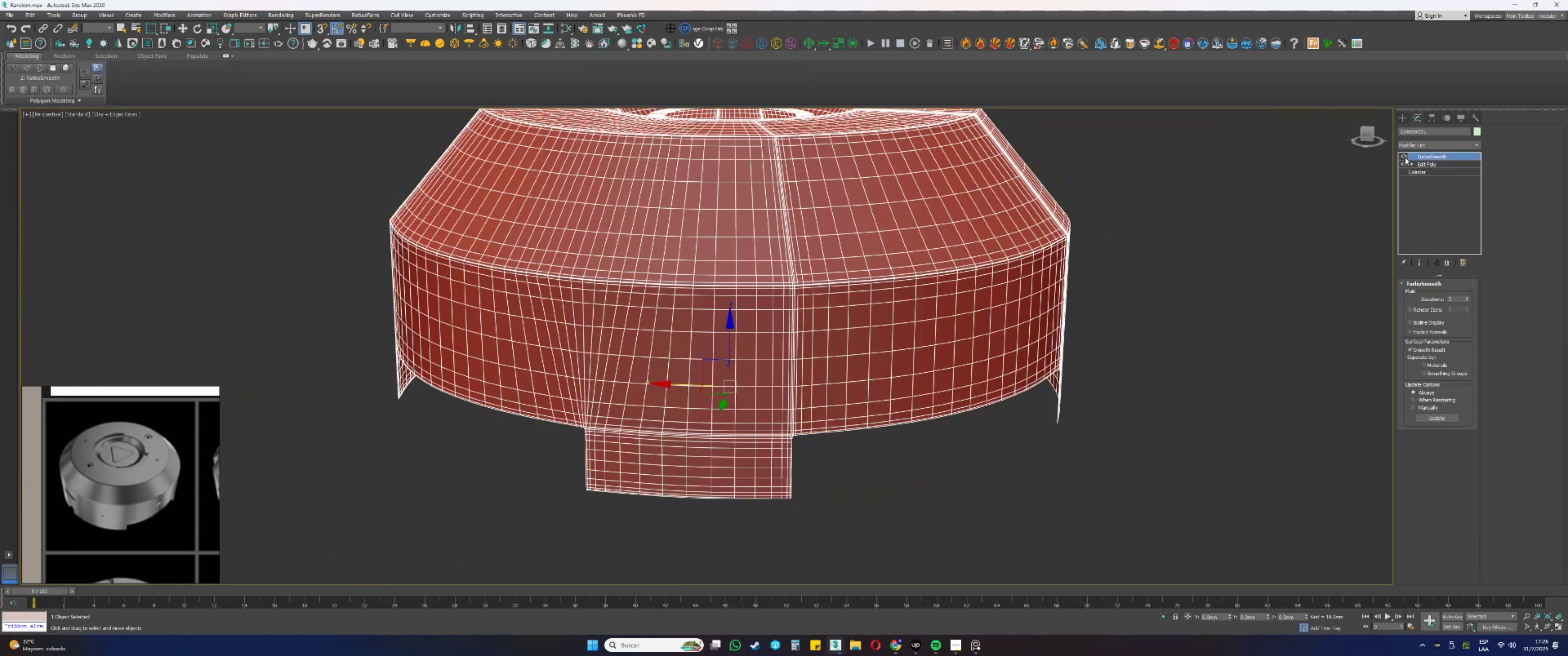 
double_click([1414, 163])
 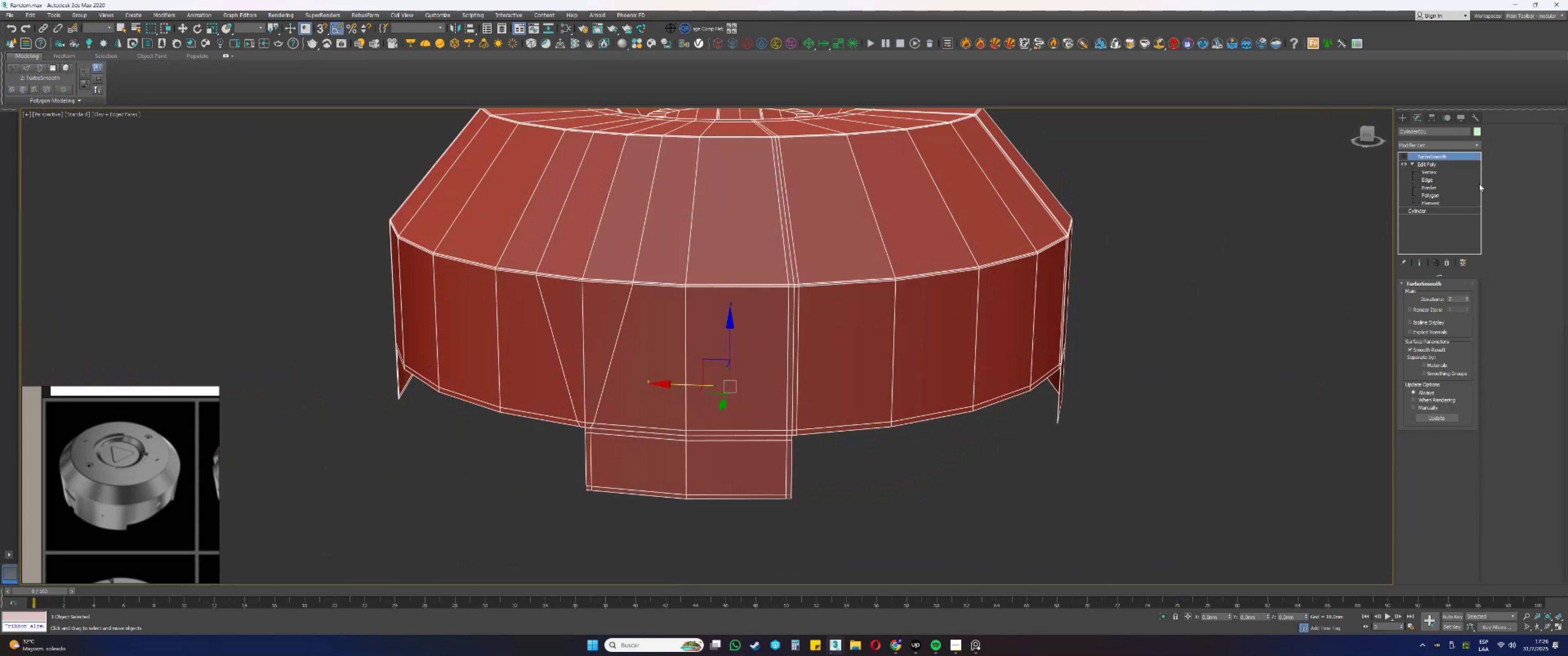 
left_click([1425, 166])
 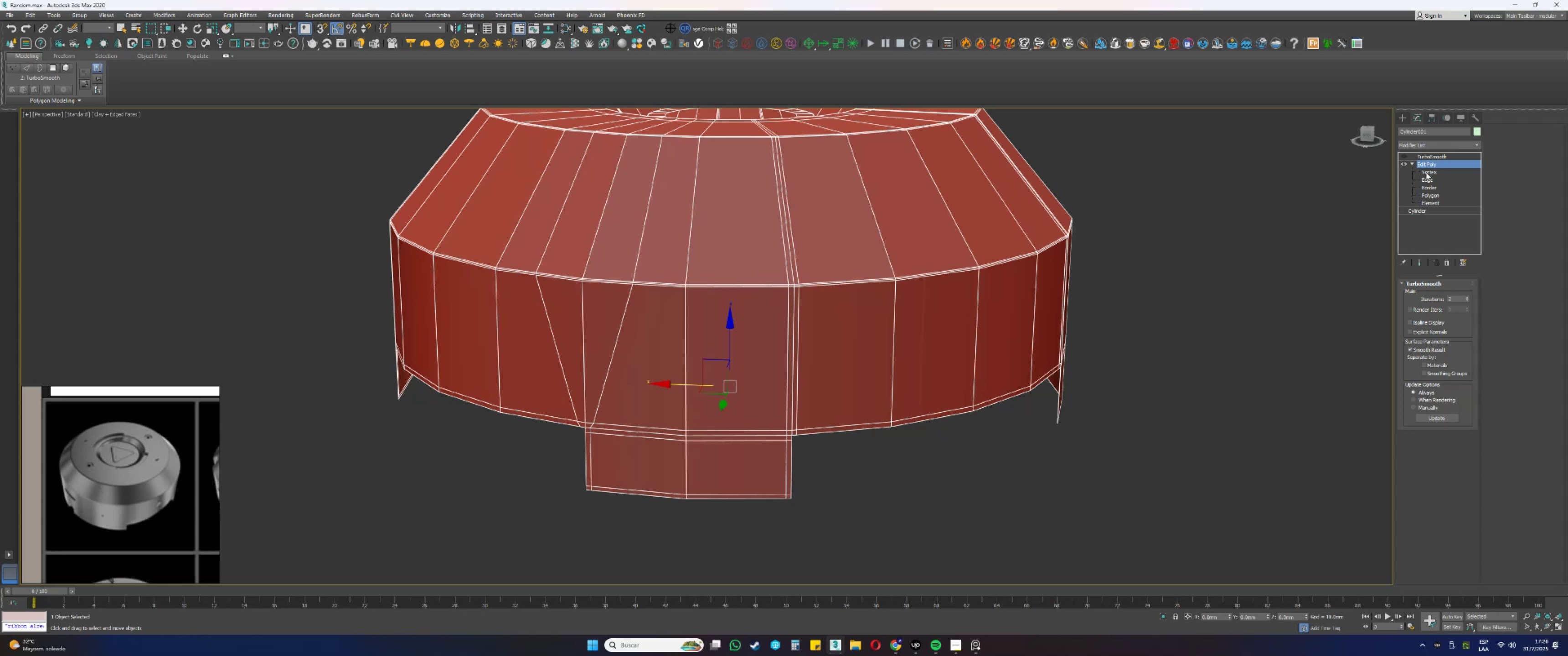 
key(1)
 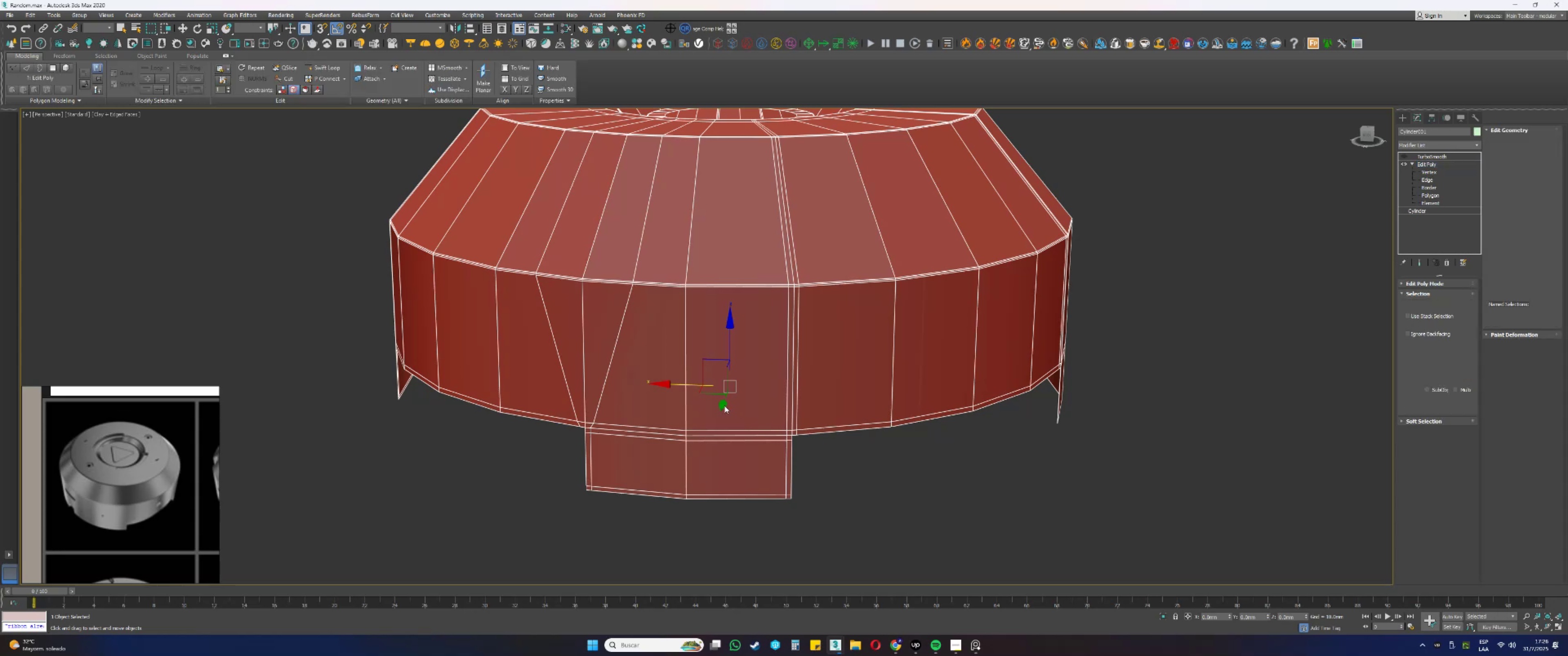 
scroll: coordinate [803, 429], scroll_direction: up, amount: 3.0
 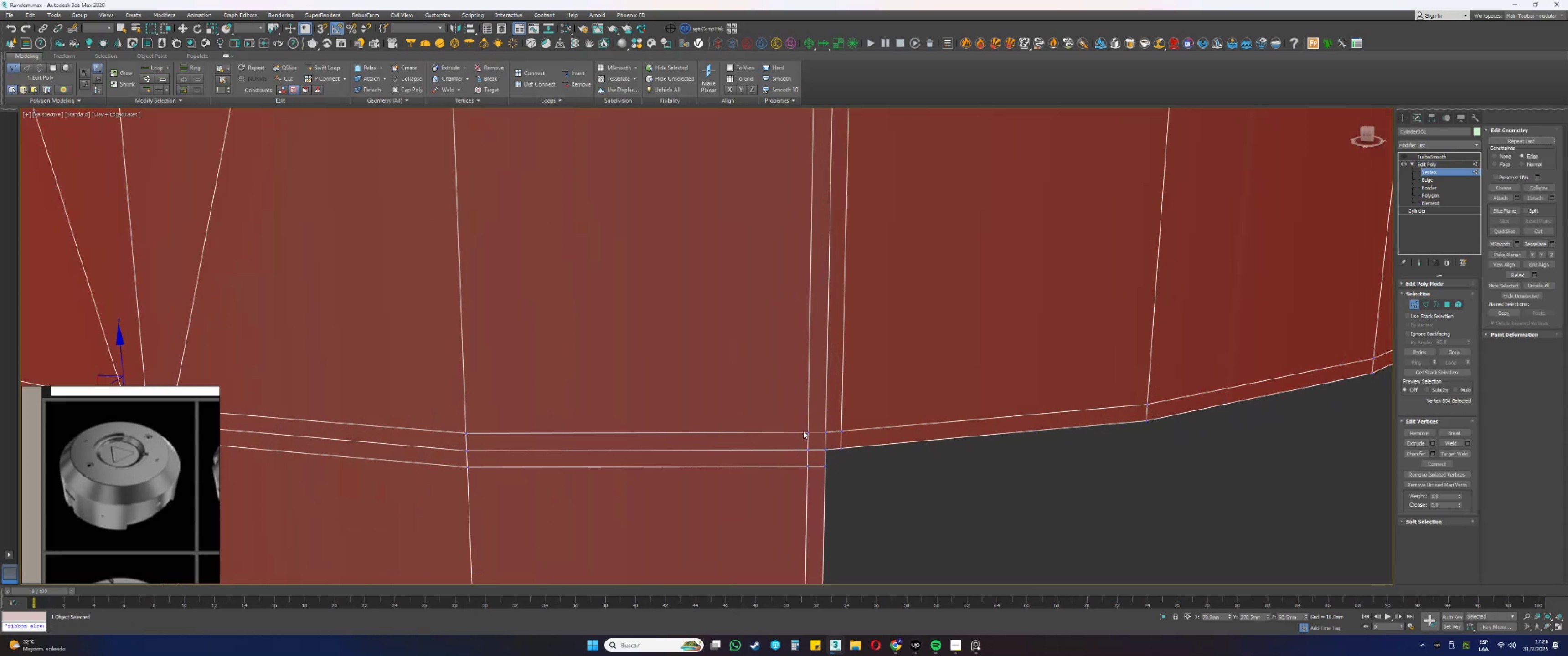 
left_click([807, 432])
 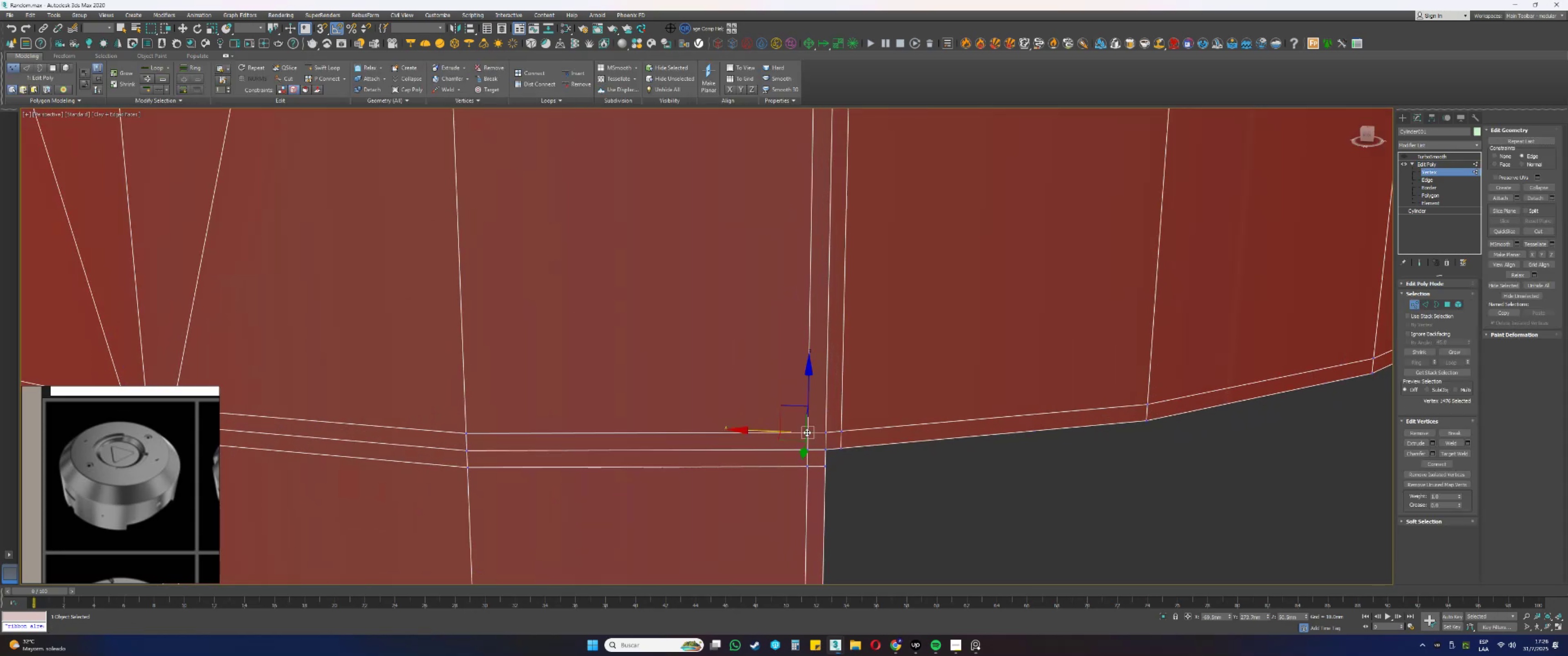 
scroll: coordinate [808, 431], scroll_direction: down, amount: 2.0
 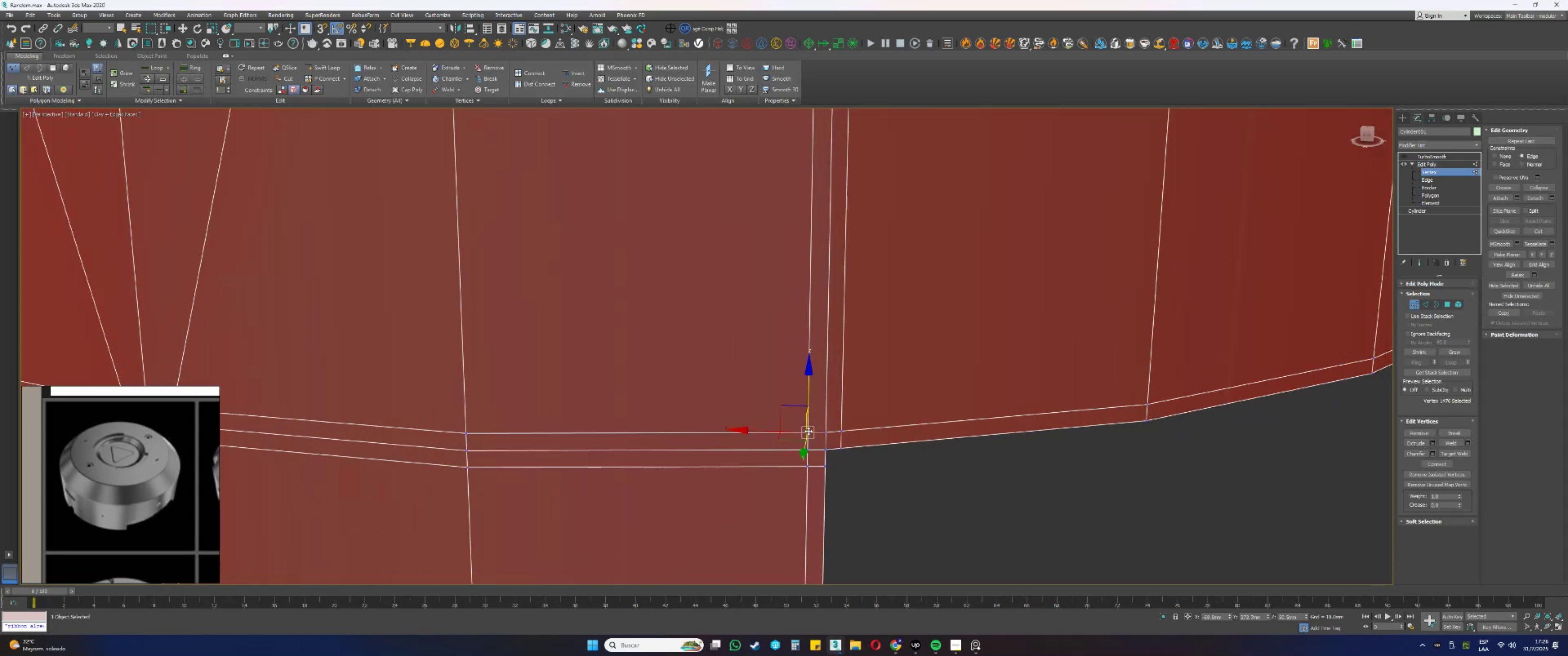 
key(Alt+AltLeft)
 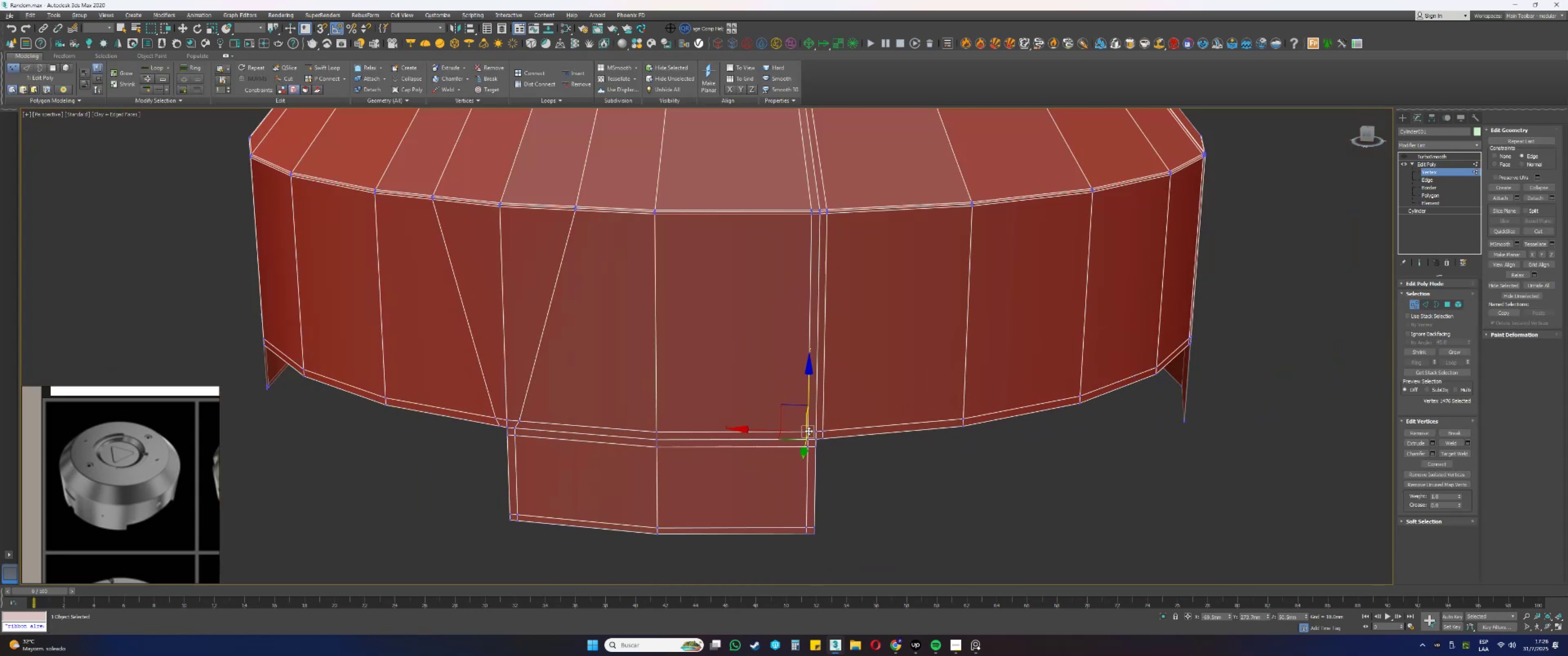 
scroll: coordinate [809, 430], scroll_direction: up, amount: 2.0
 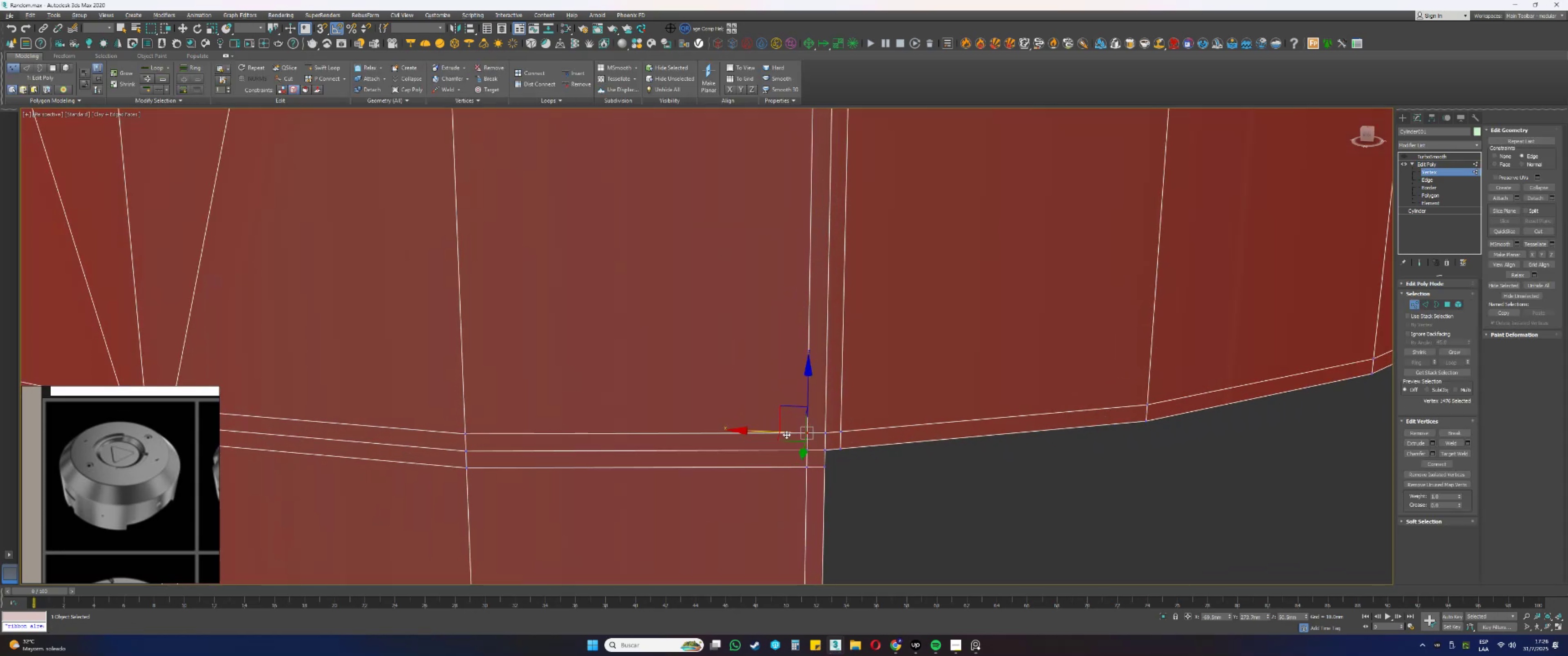 
left_click_drag(start_coordinate=[767, 430], to_coordinate=[760, 431])
 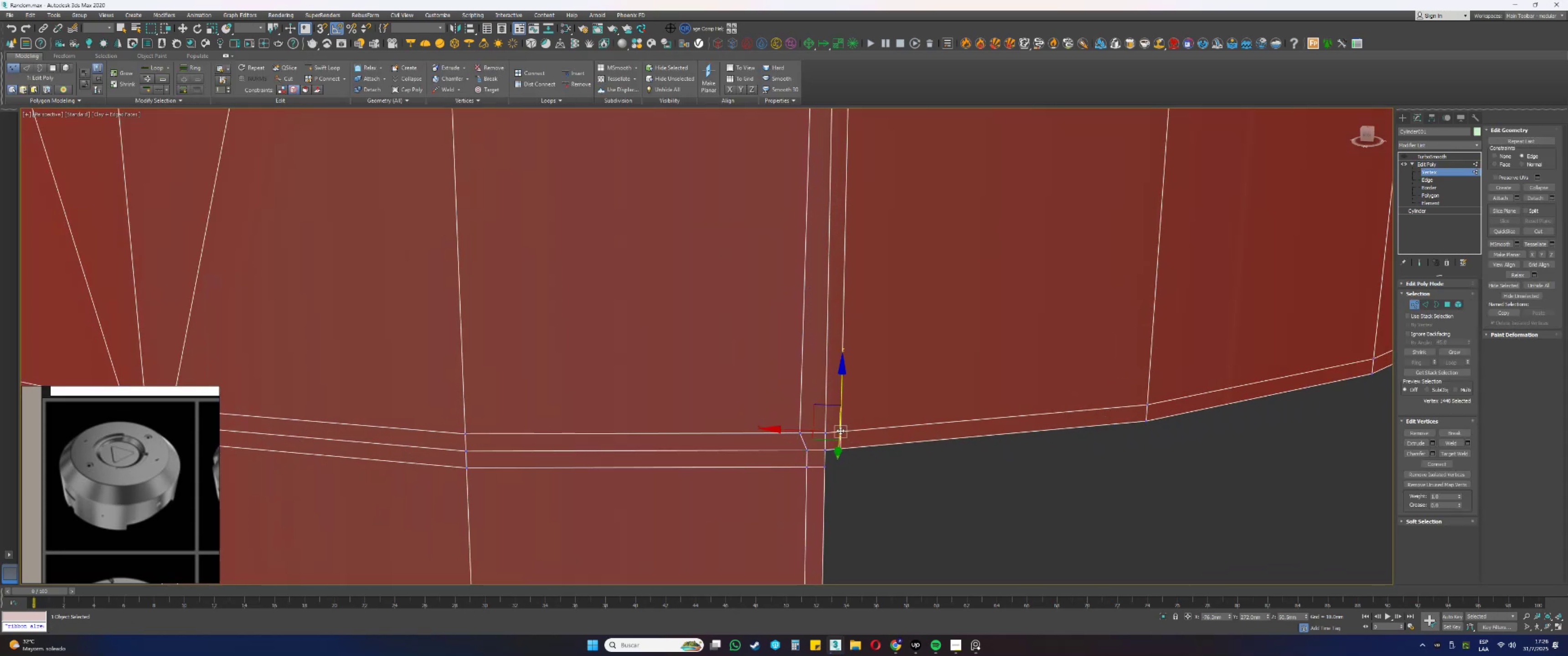 
left_click_drag(start_coordinate=[807, 430], to_coordinate=[820, 429])
 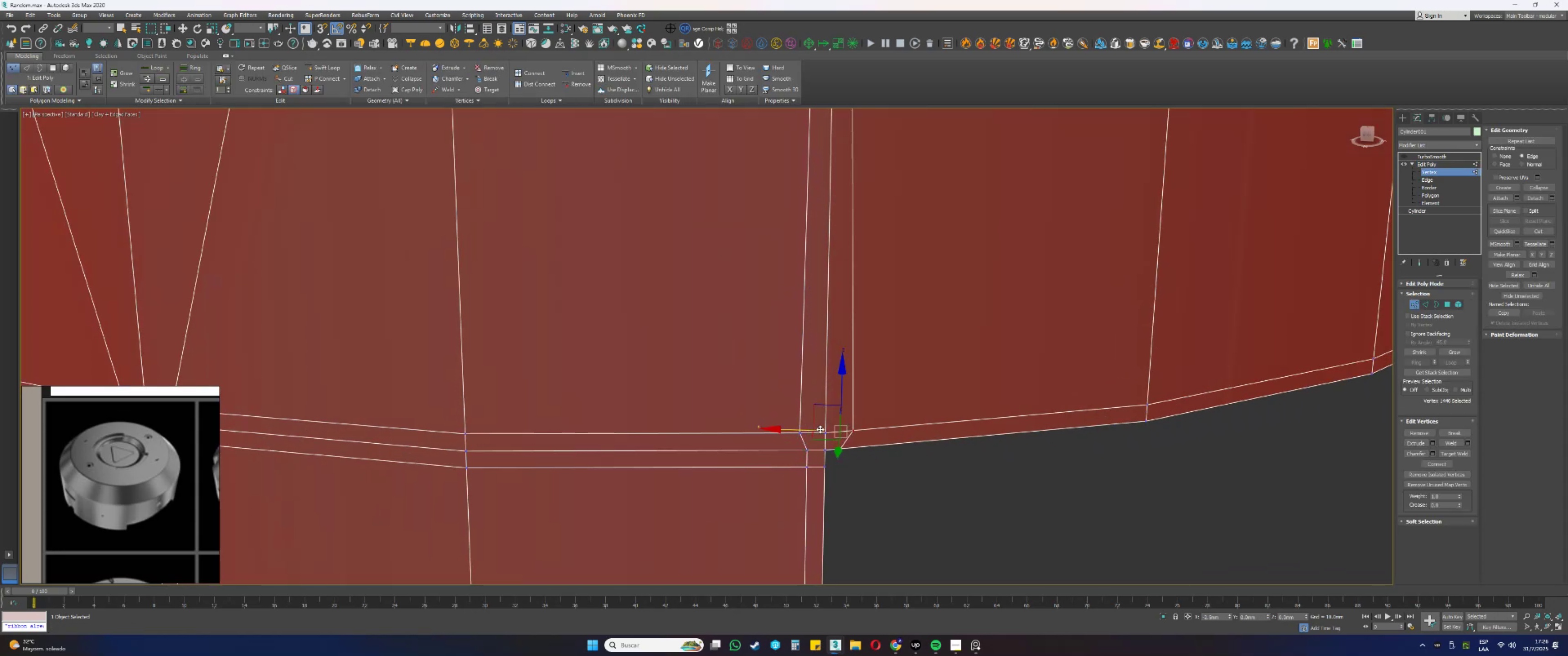 
hold_key(key=AltLeft, duration=0.4)
 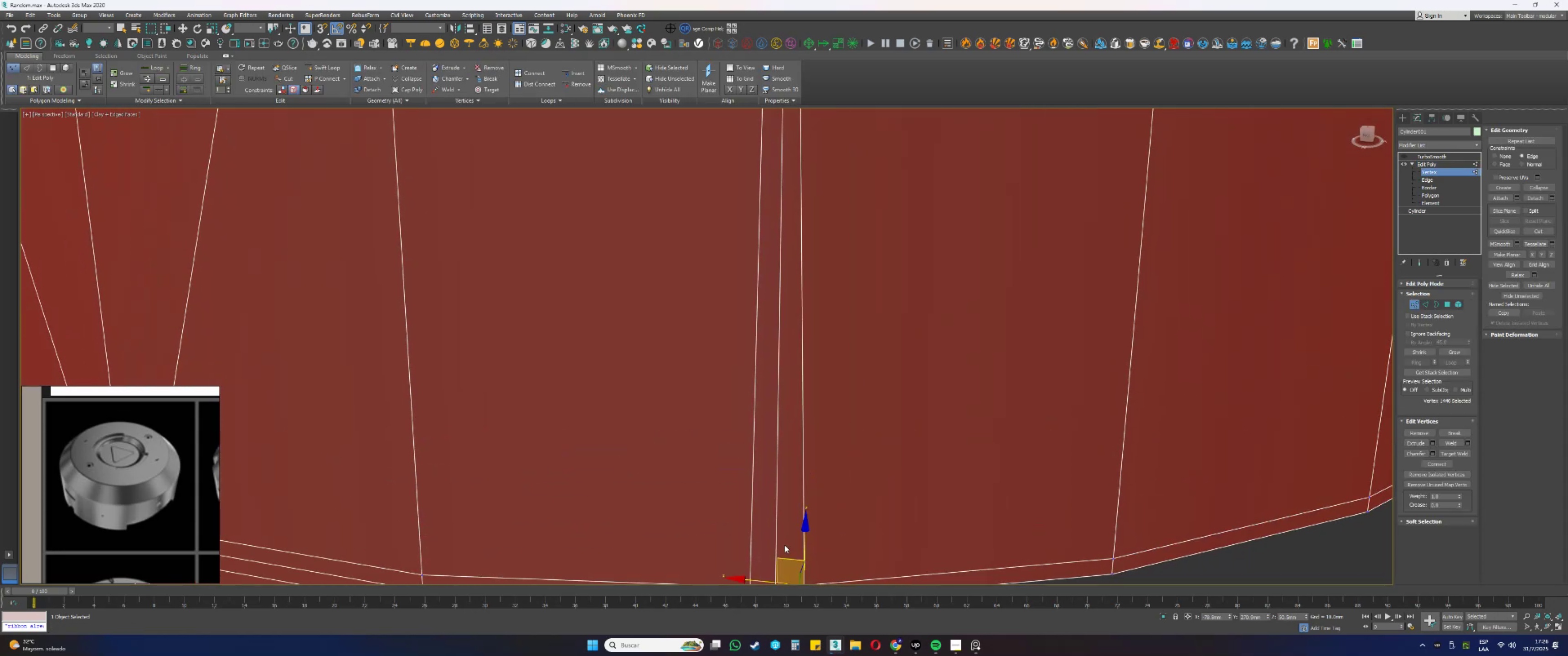 
left_click([869, 400])
 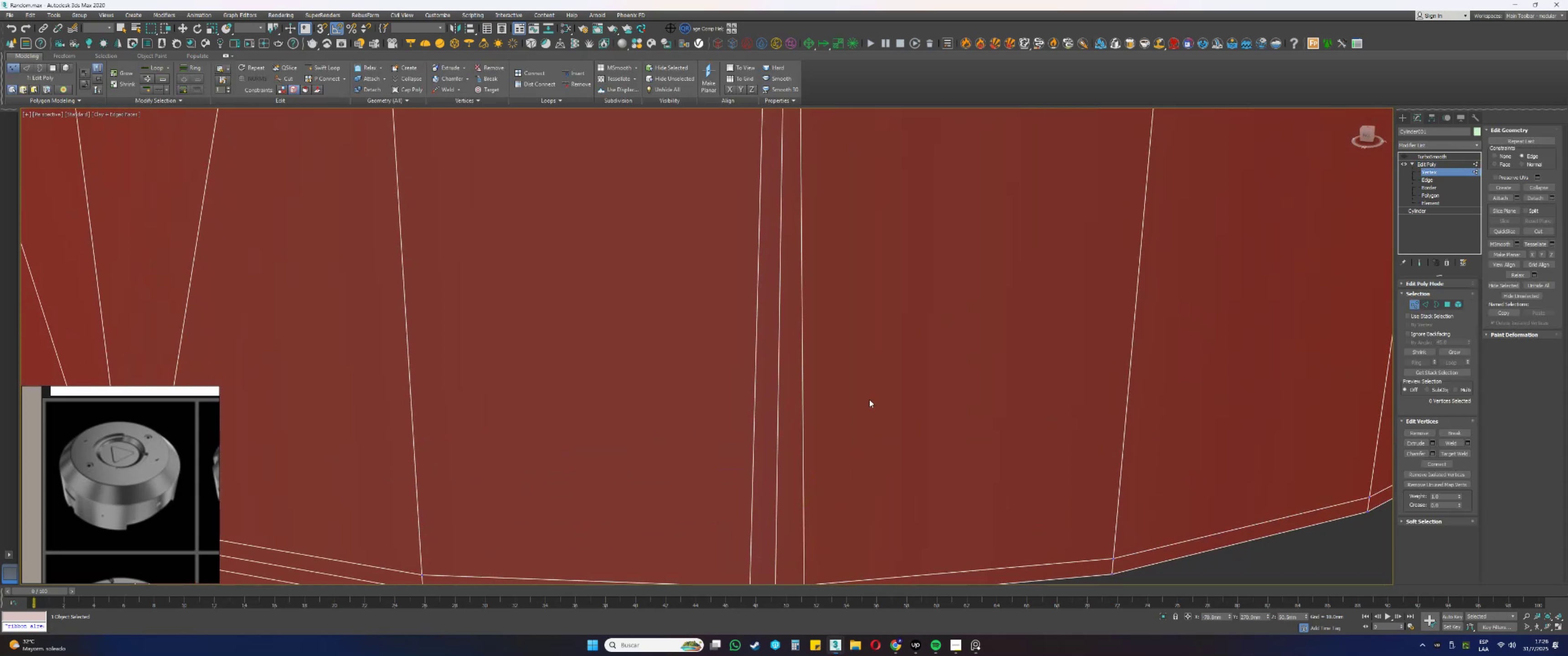 
scroll: coordinate [870, 389], scroll_direction: down, amount: 1.0
 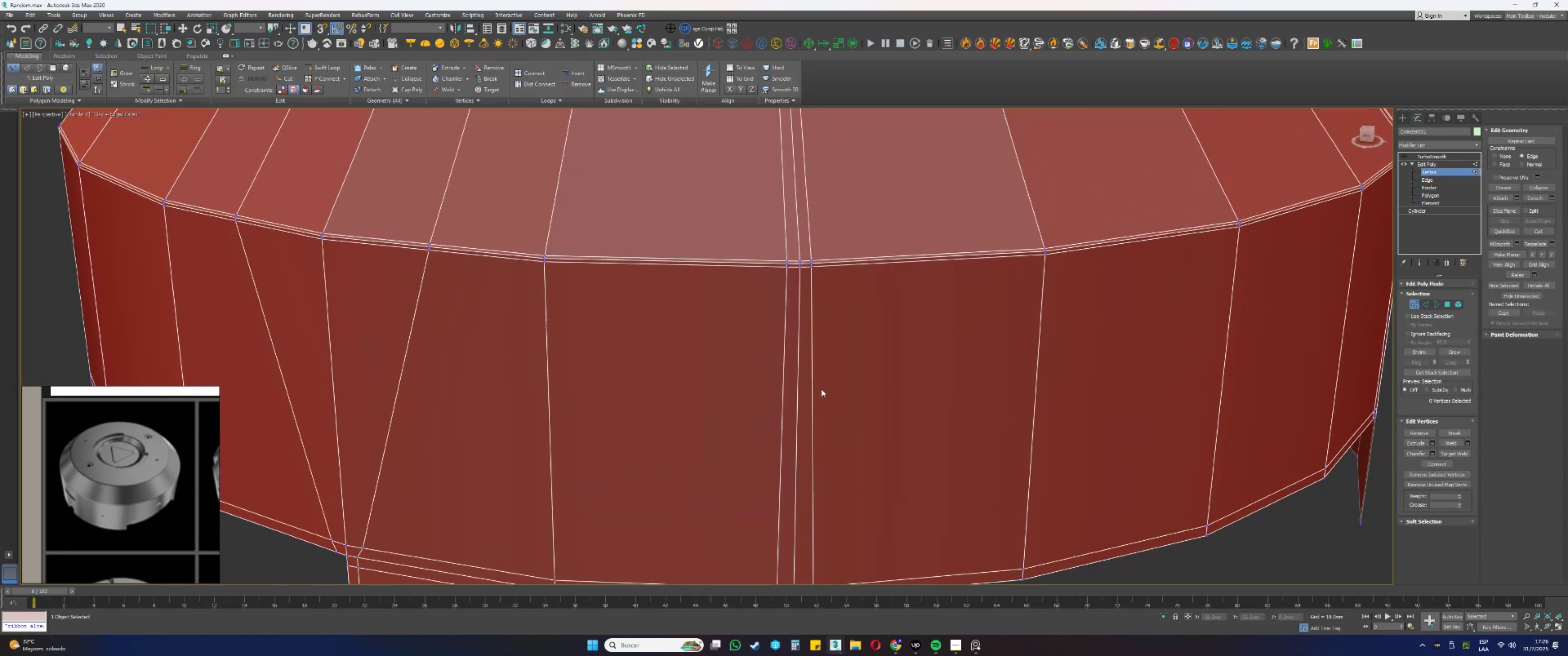 
right_click([818, 382])
 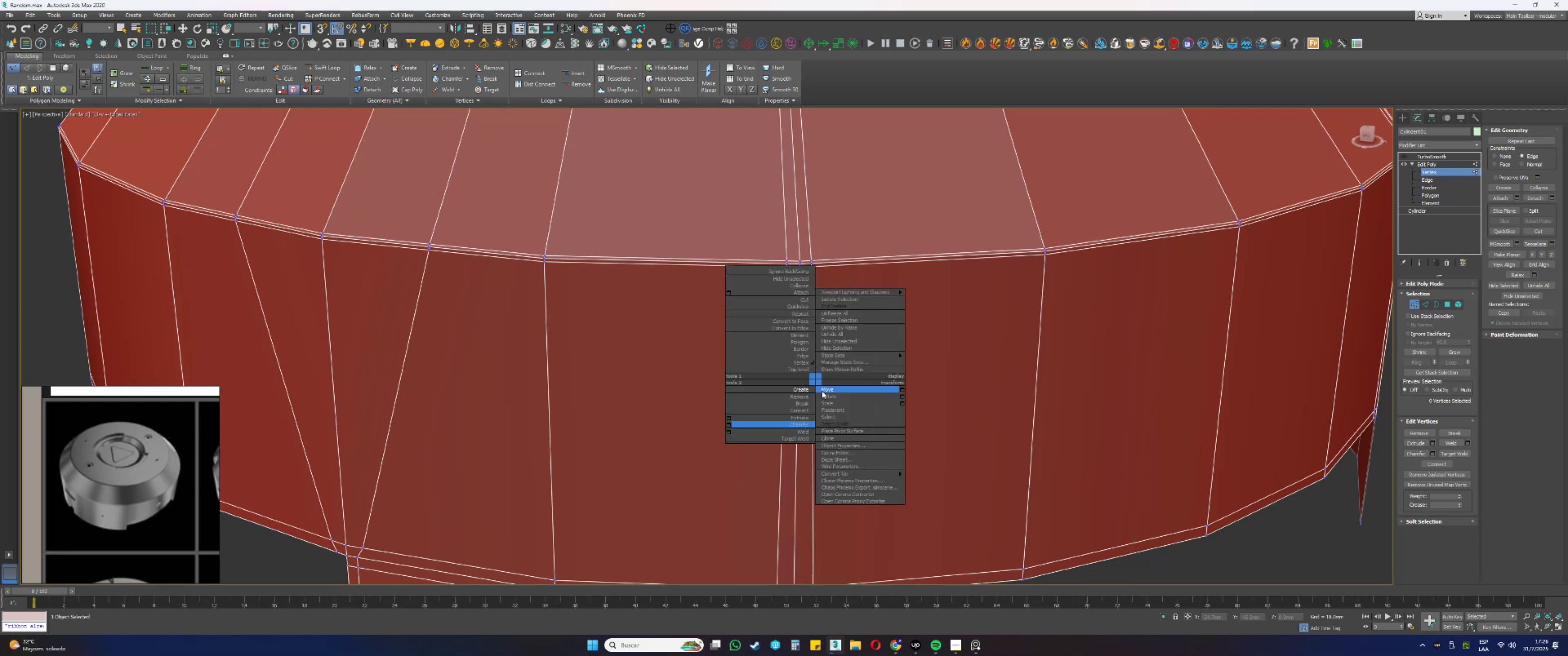 
key(Escape)
 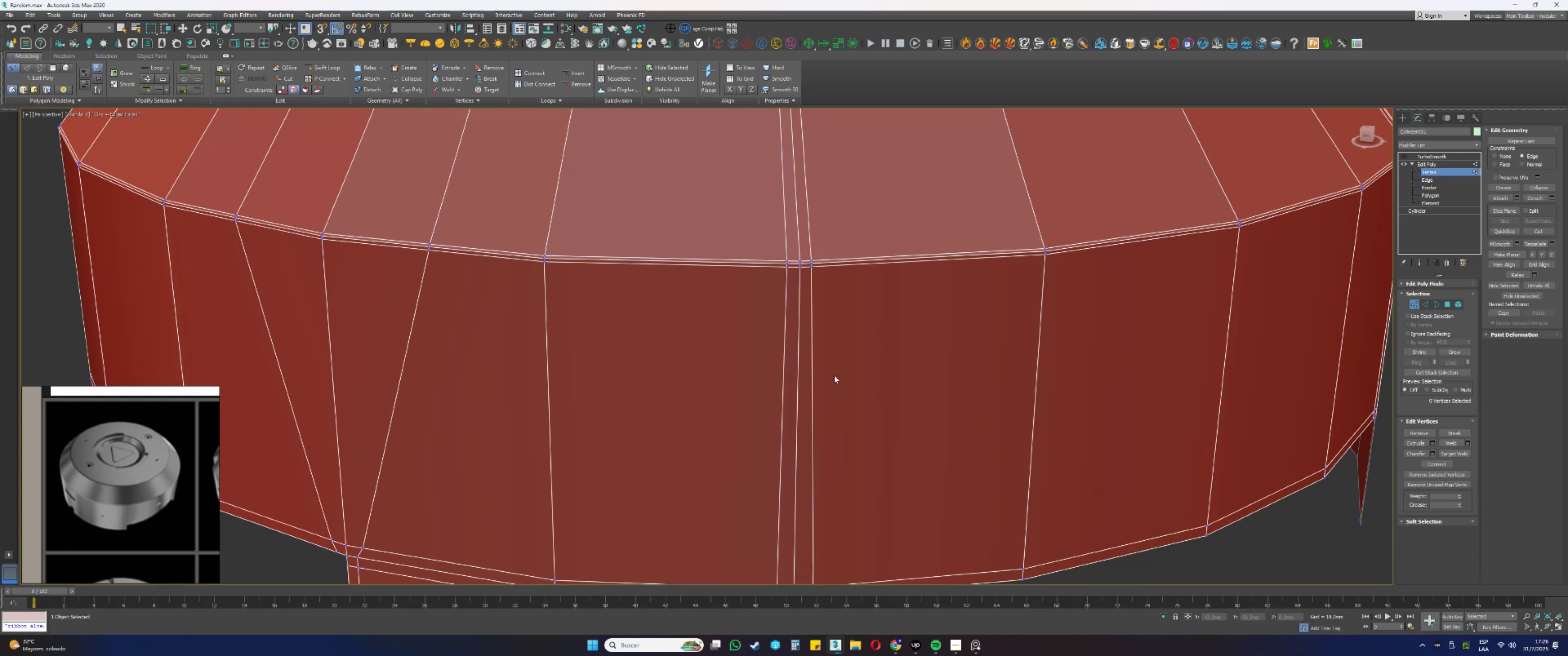 
left_click_drag(start_coordinate=[820, 284], to_coordinate=[805, 243])
 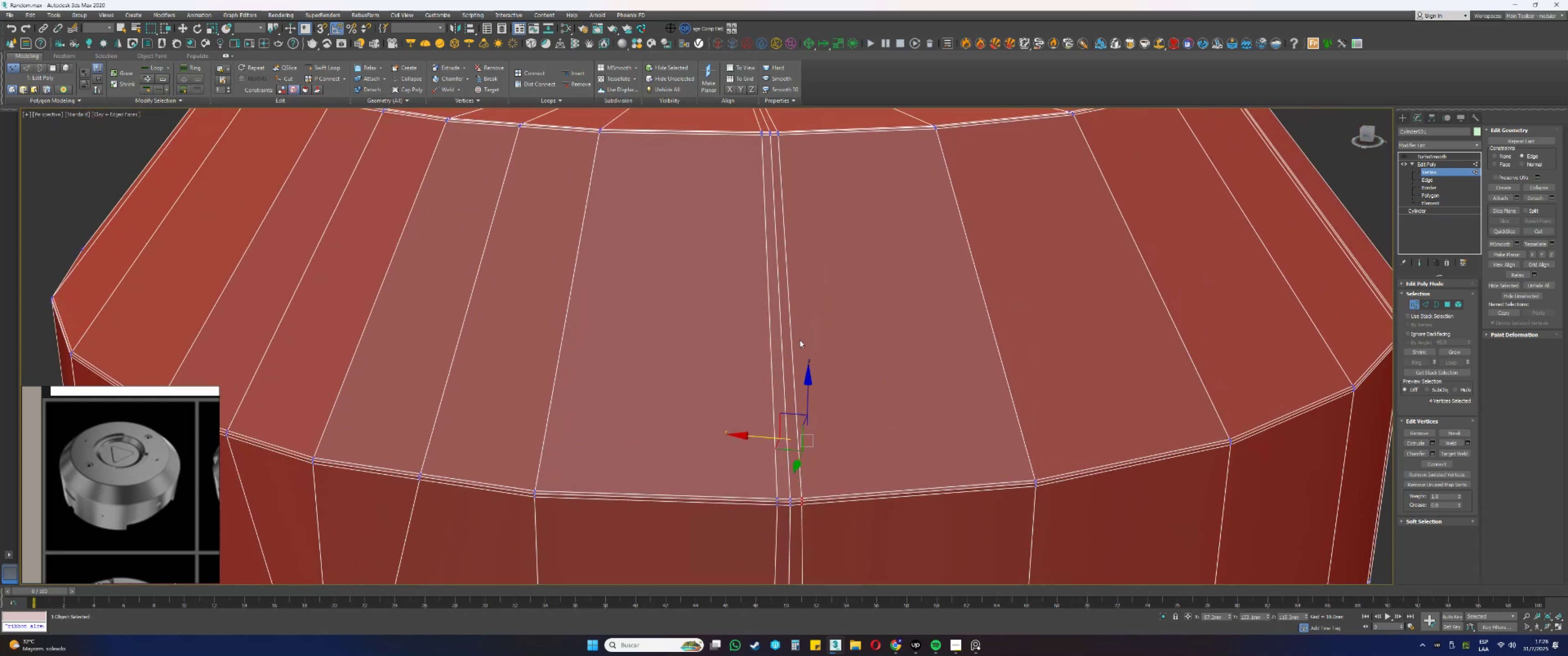 
hold_key(key=AltLeft, duration=0.4)
 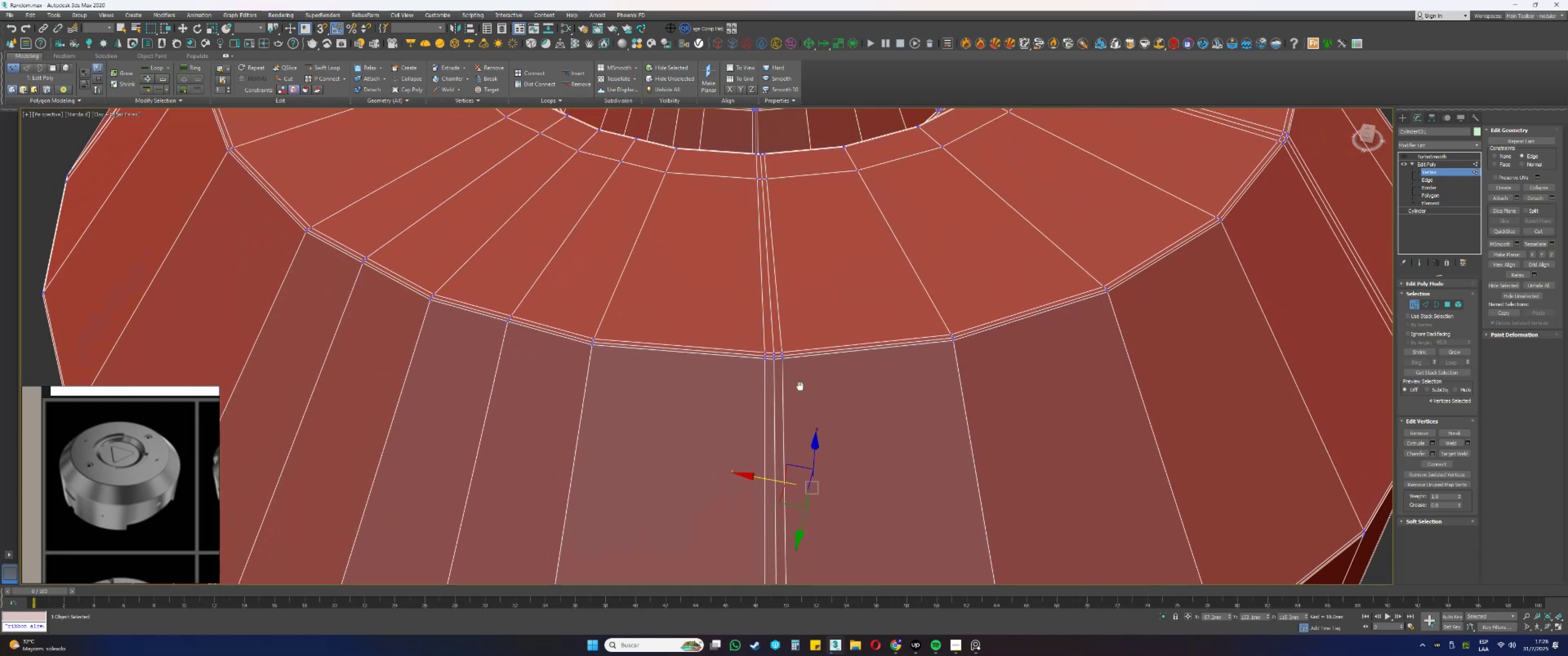 
hold_key(key=AltLeft, duration=0.48)
 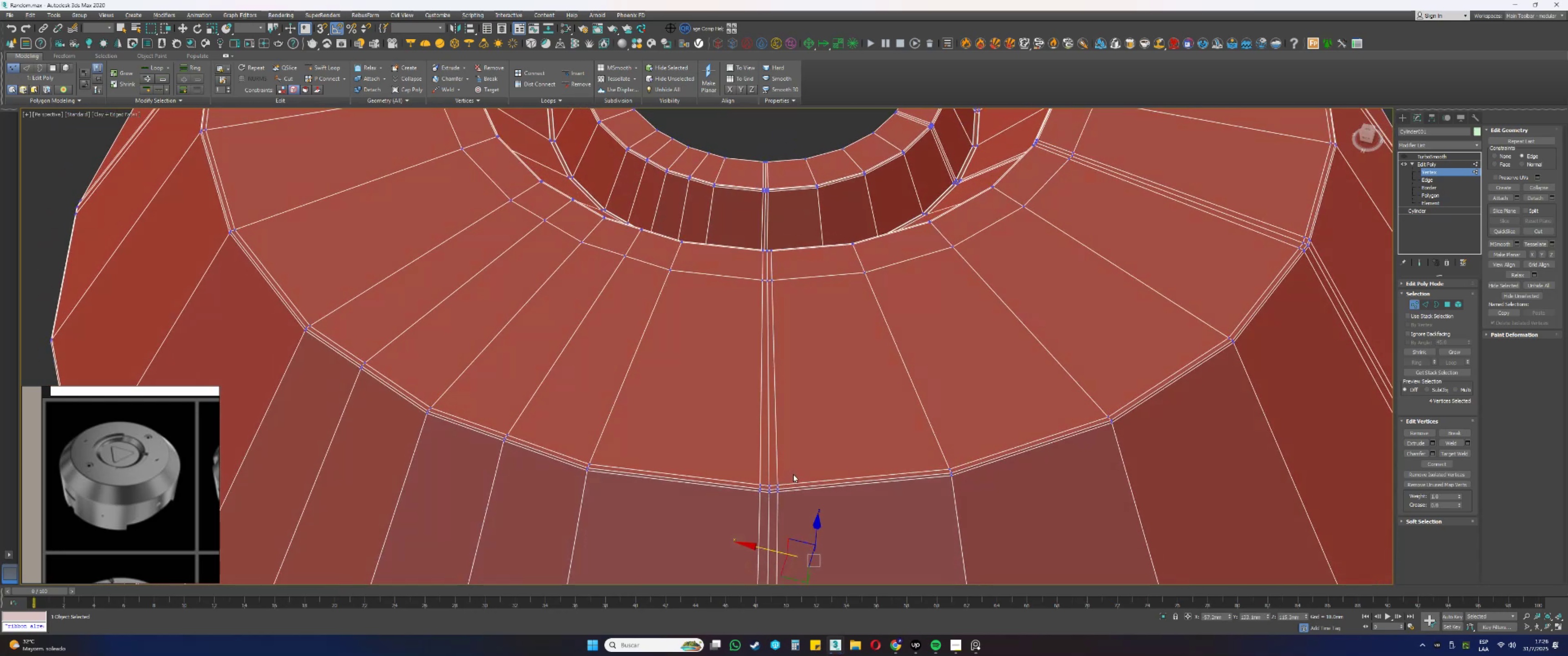 
scroll: coordinate [784, 491], scroll_direction: up, amount: 2.0
 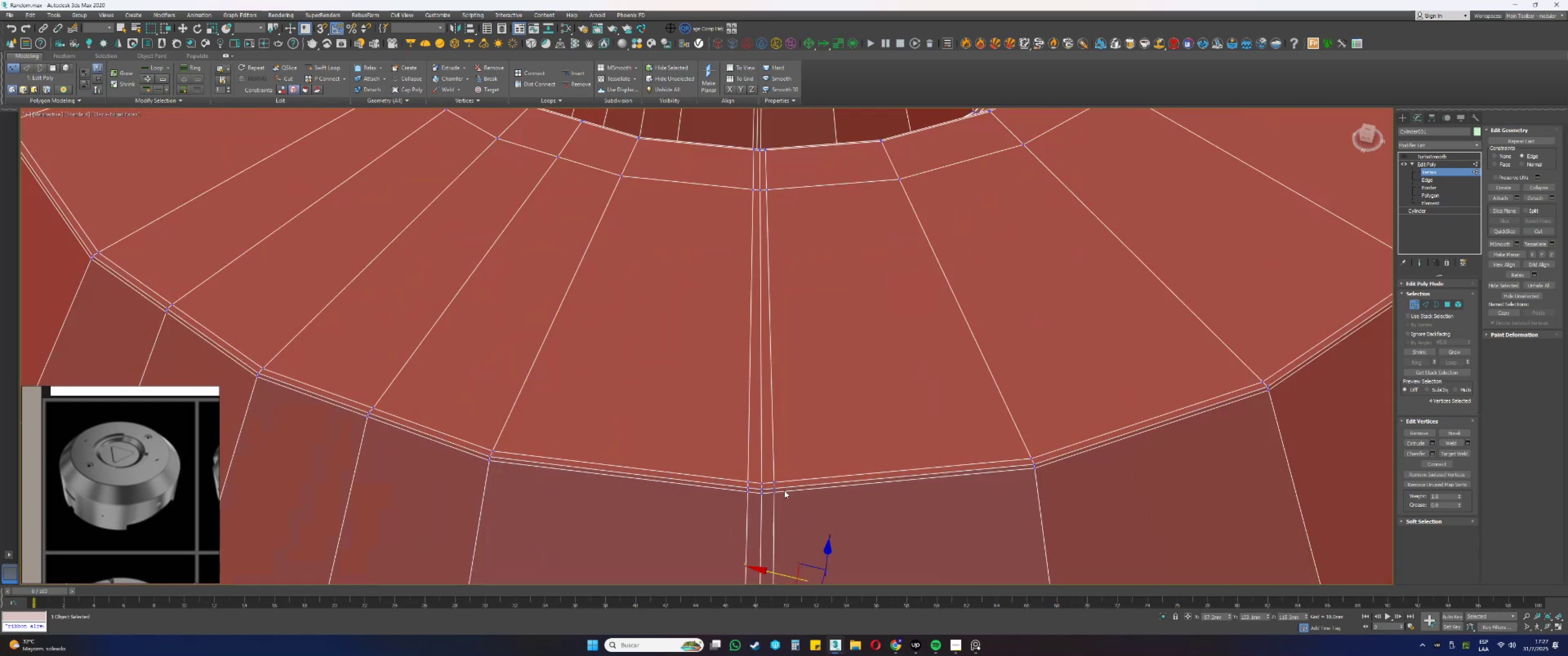 
key(F3)
 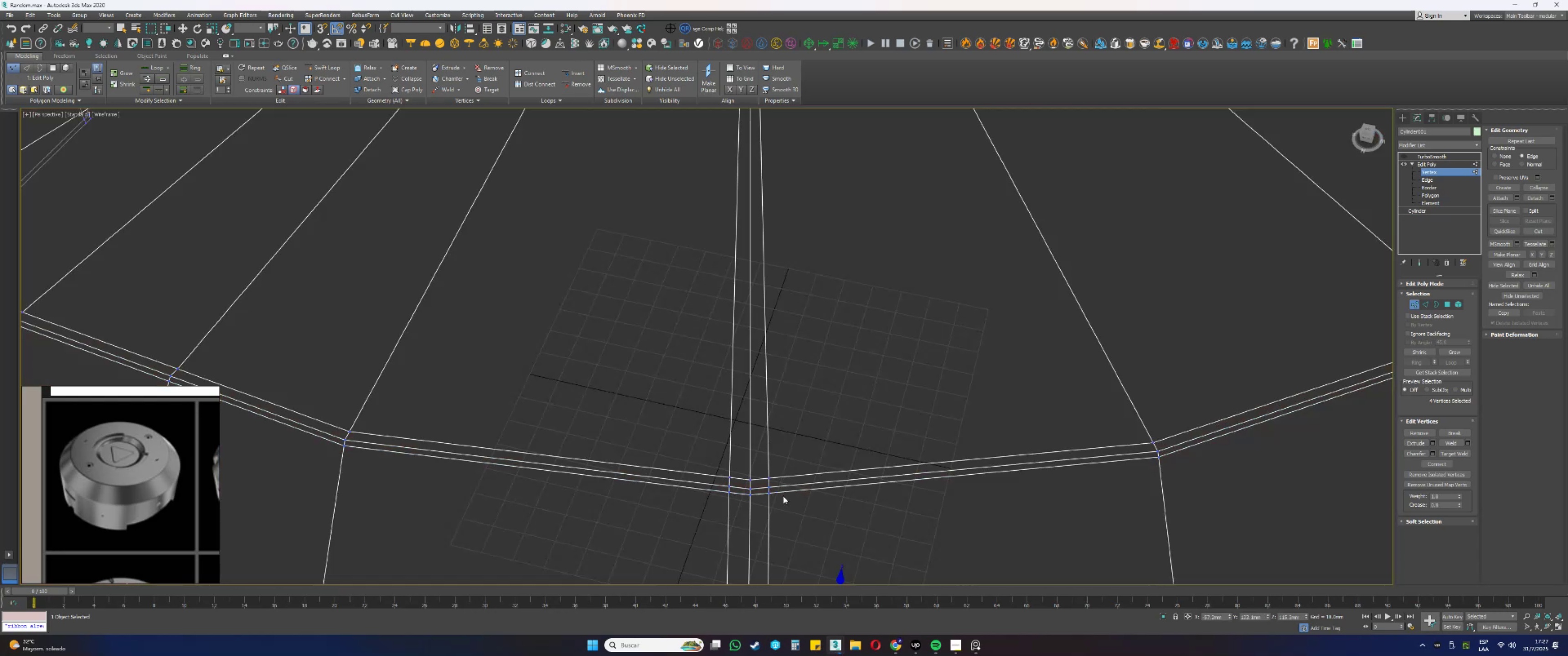 
hold_key(key=ControlLeft, duration=0.42)
left_click_drag(start_coordinate=[785, 509], to_coordinate=[761, 464])
 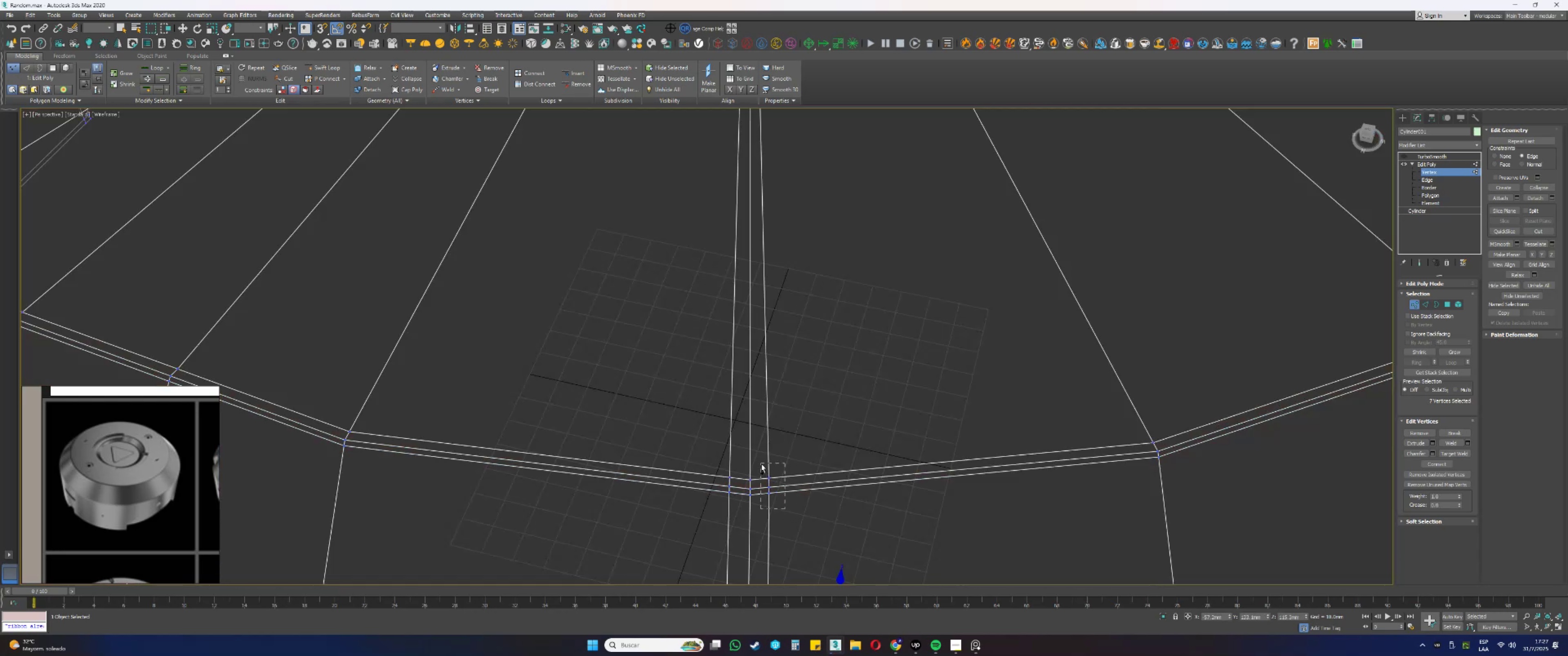 
scroll: coordinate [771, 476], scroll_direction: down, amount: 4.0
 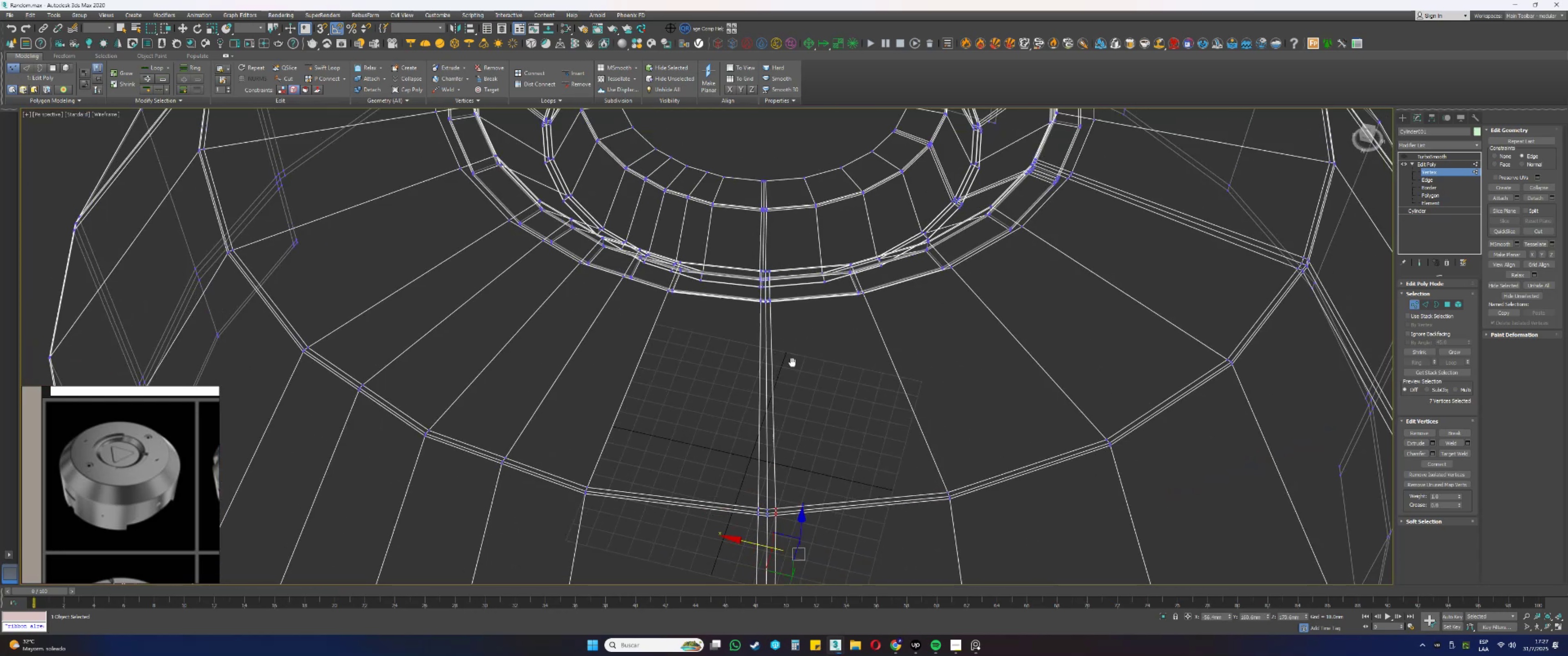 
scroll: coordinate [779, 378], scroll_direction: up, amount: 4.0
 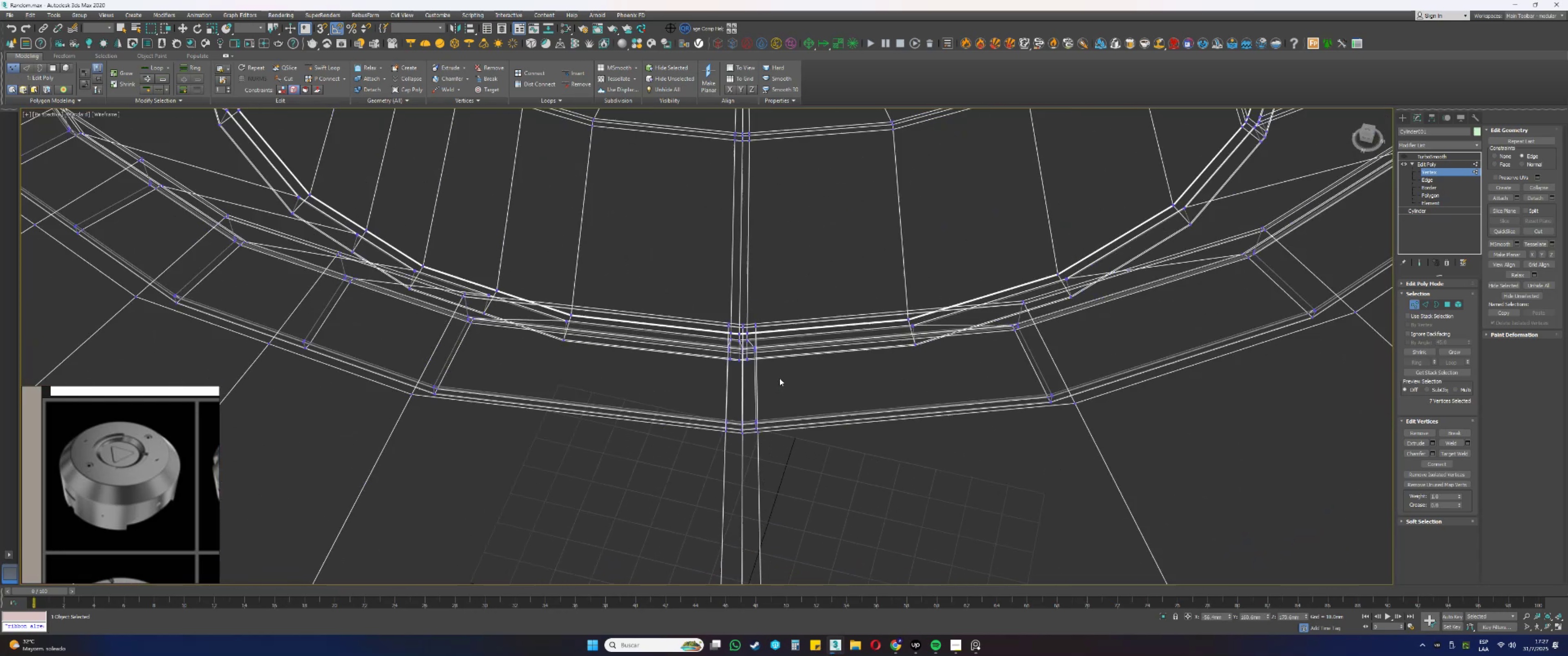 
hold_key(key=ControlLeft, duration=0.47)
left_click_drag(start_coordinate=[770, 477], to_coordinate=[735, 421])
 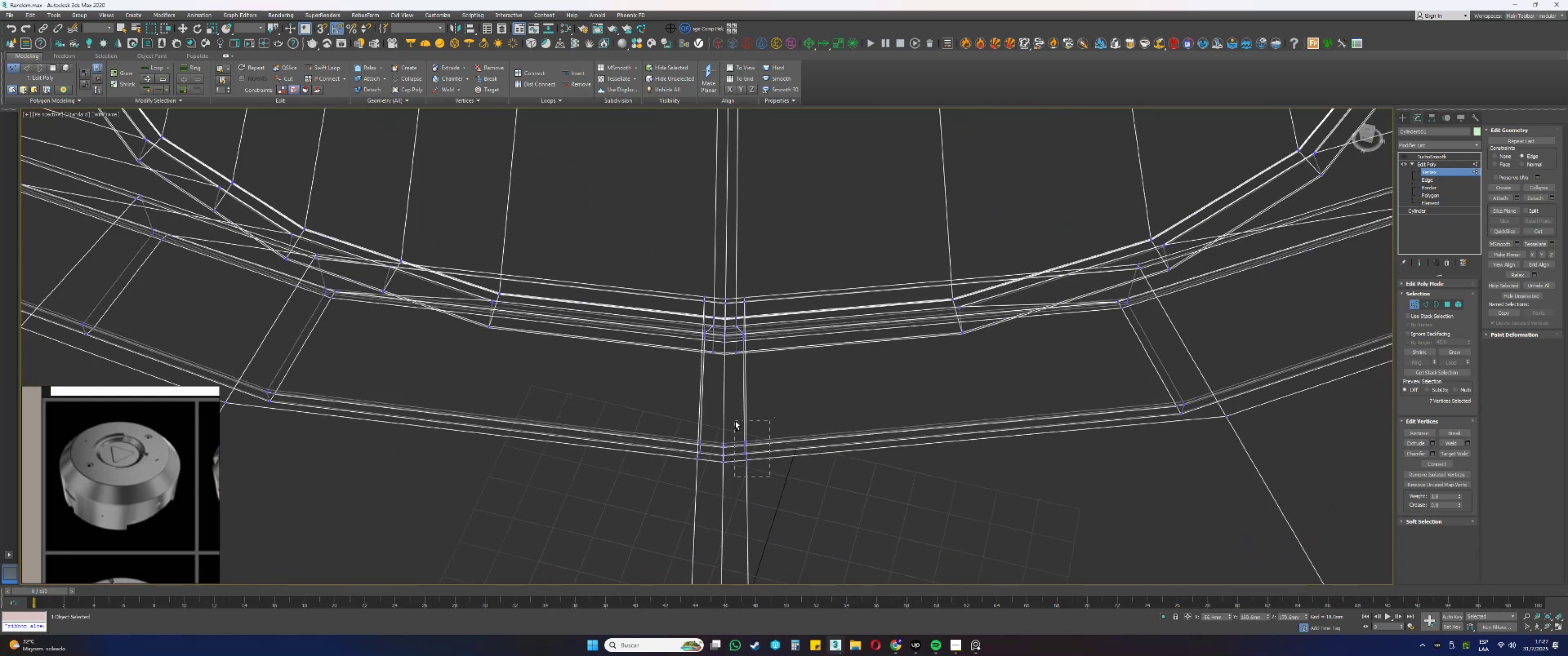 
hold_key(key=AltLeft, duration=1.31)
 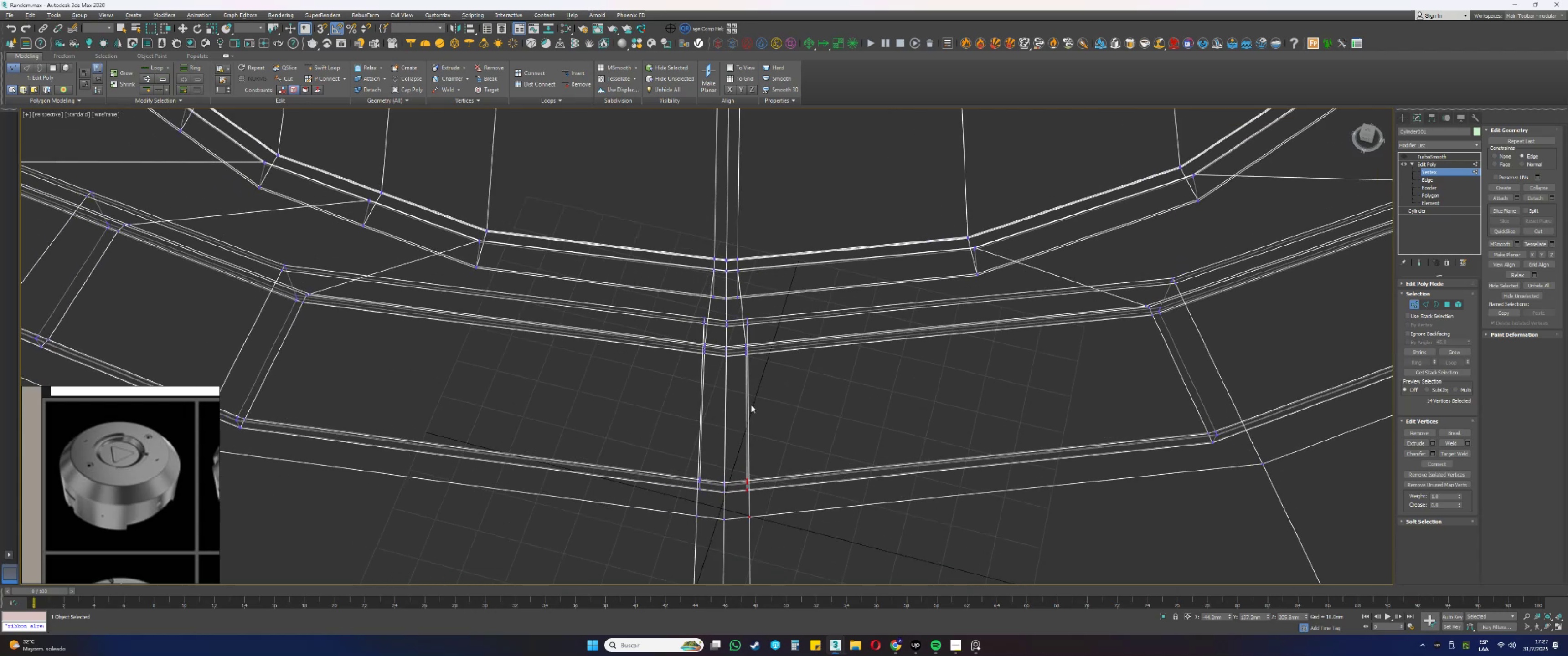 
hold_key(key=ControlLeft, duration=0.69)
left_click_drag(start_coordinate=[801, 388], to_coordinate=[743, 298])
 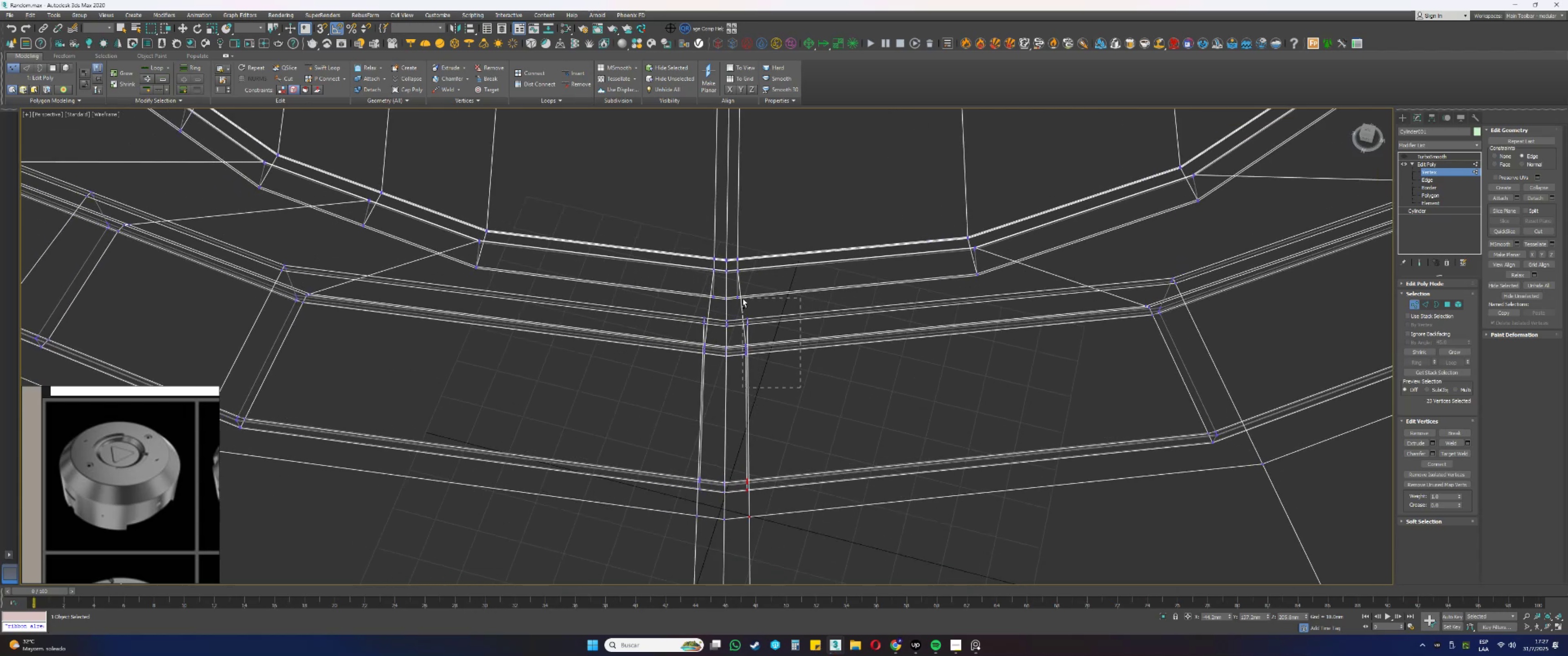 
hold_key(key=ControlLeft, duration=0.79)
left_click_drag(start_coordinate=[758, 229], to_coordinate=[733, 306])
 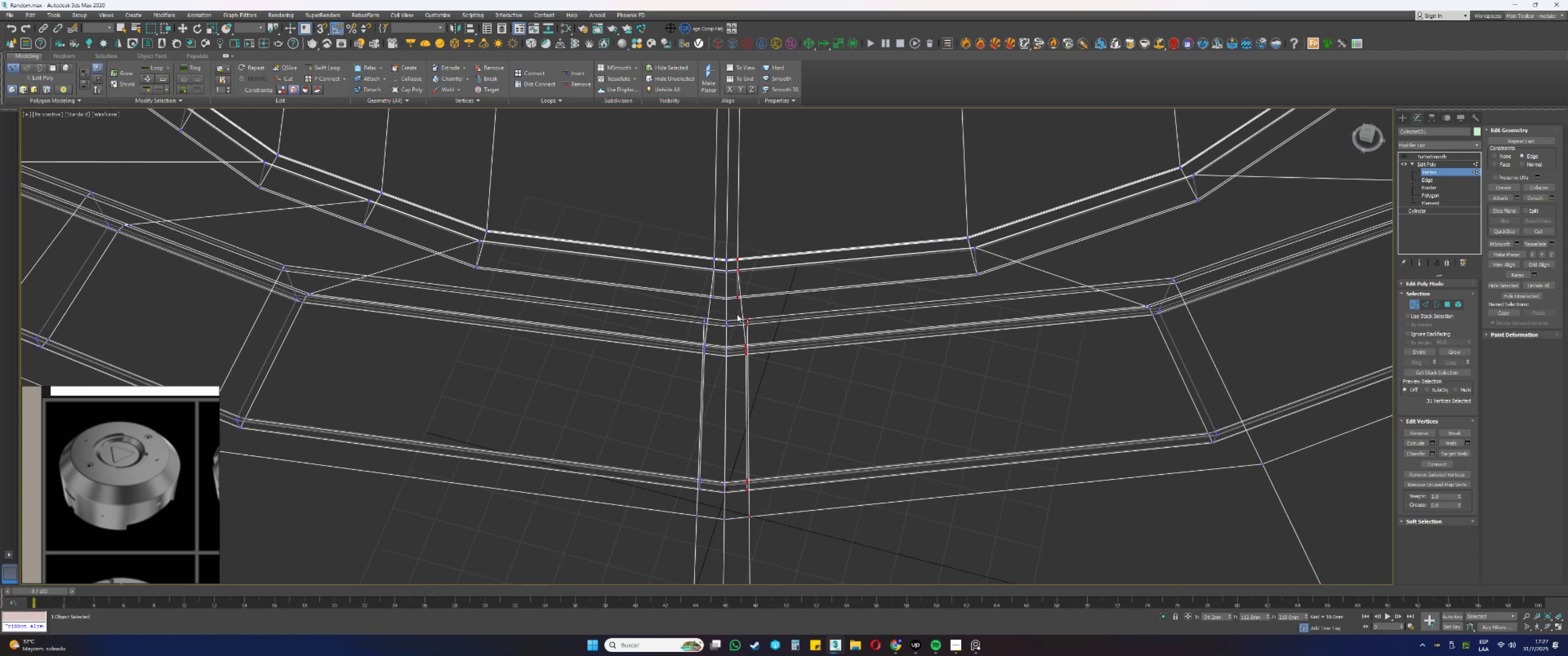 
scroll: coordinate [738, 367], scroll_direction: down, amount: 4.0
 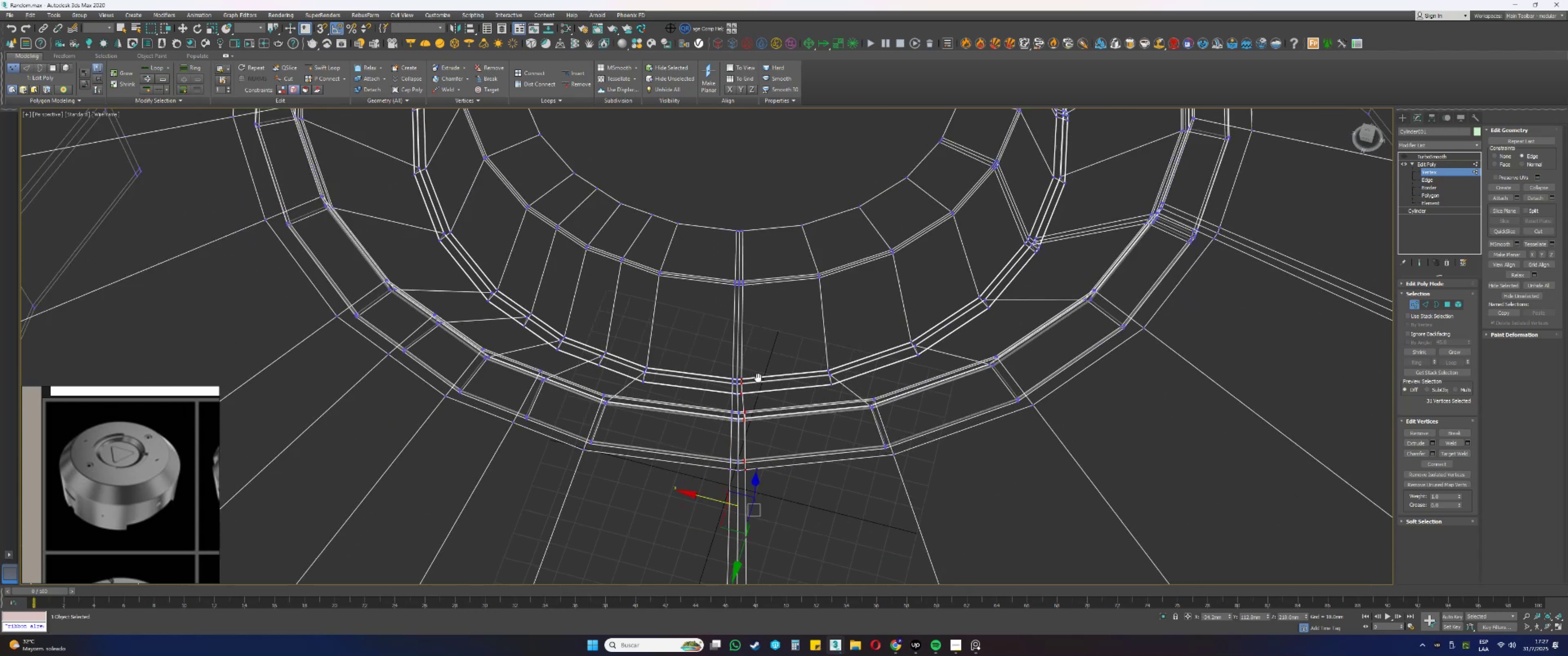 
scroll: coordinate [743, 318], scroll_direction: up, amount: 4.0
 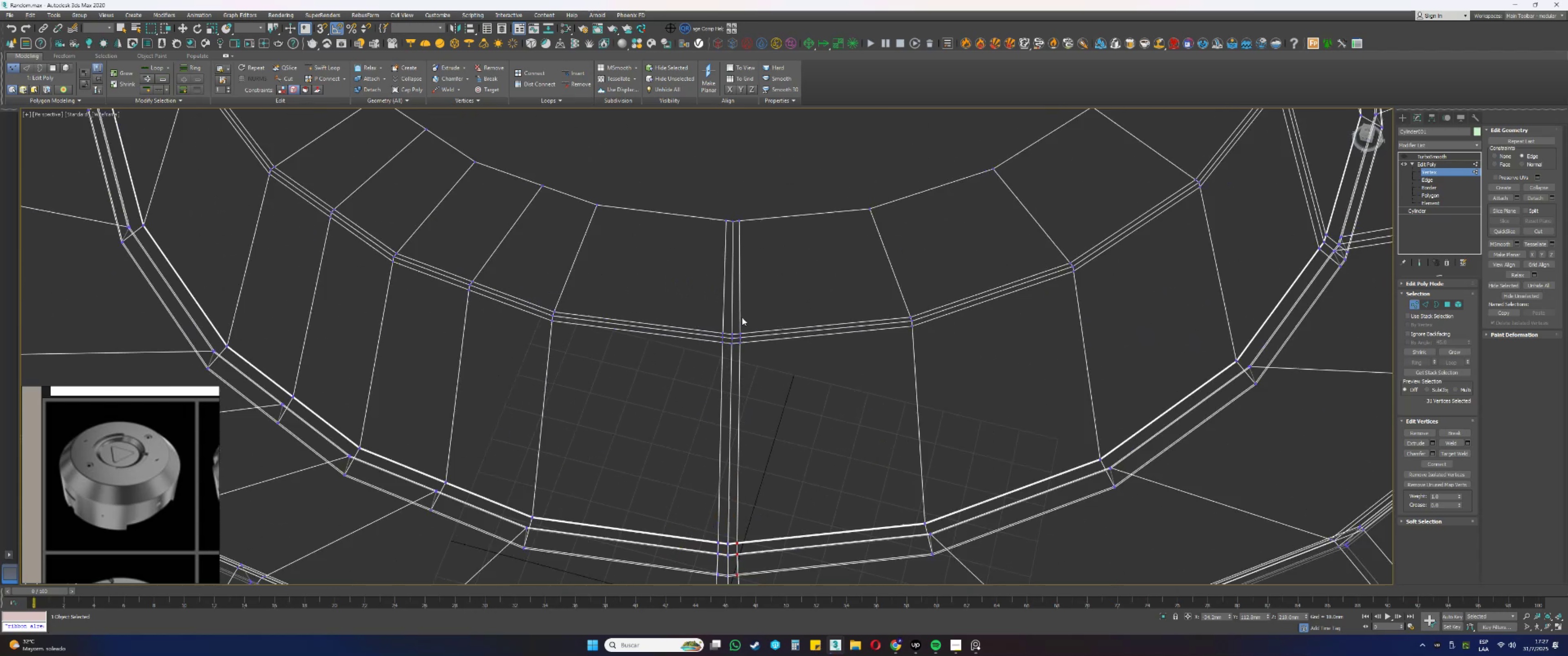 
hold_key(key=ControlLeft, duration=0.5)
left_click_drag(start_coordinate=[755, 366], to_coordinate=[734, 330])
 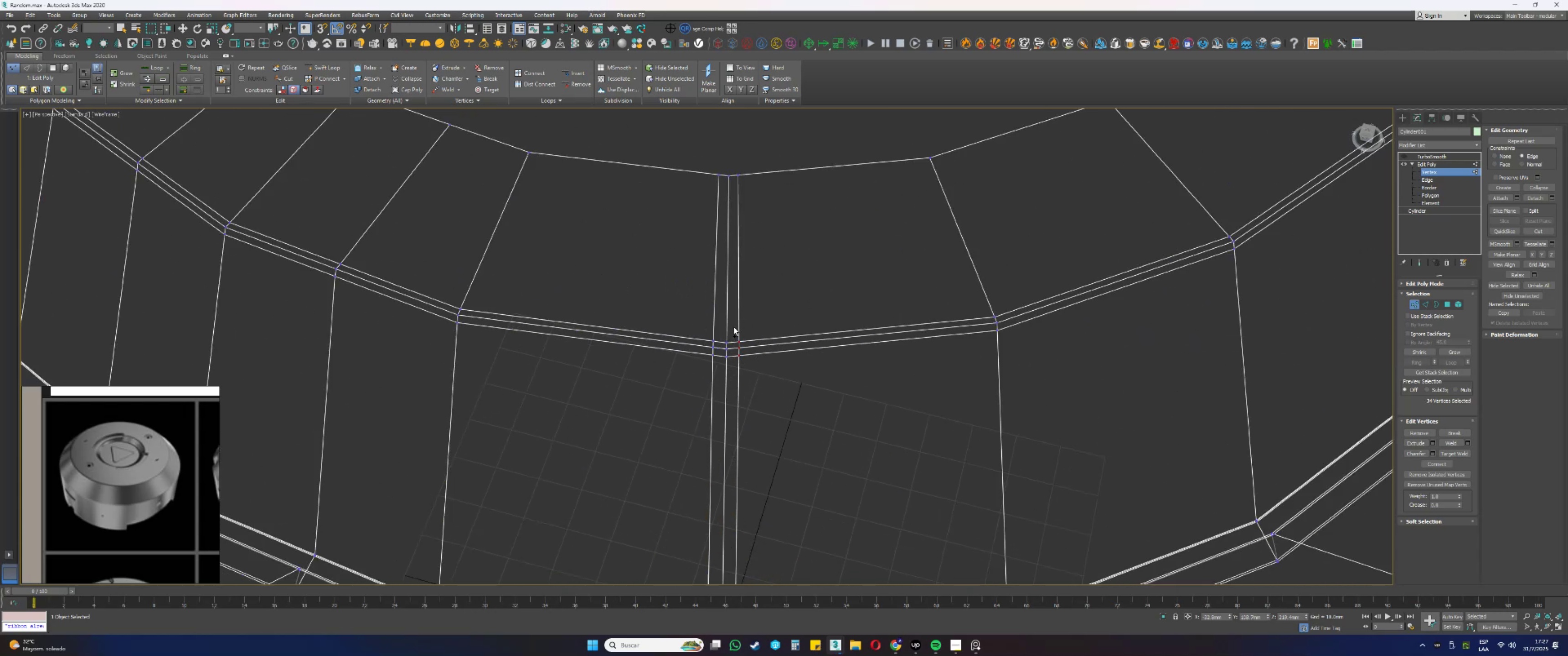 
hold_key(key=ControlLeft, duration=0.68)
left_click_drag(start_coordinate=[756, 216], to_coordinate=[736, 163])
 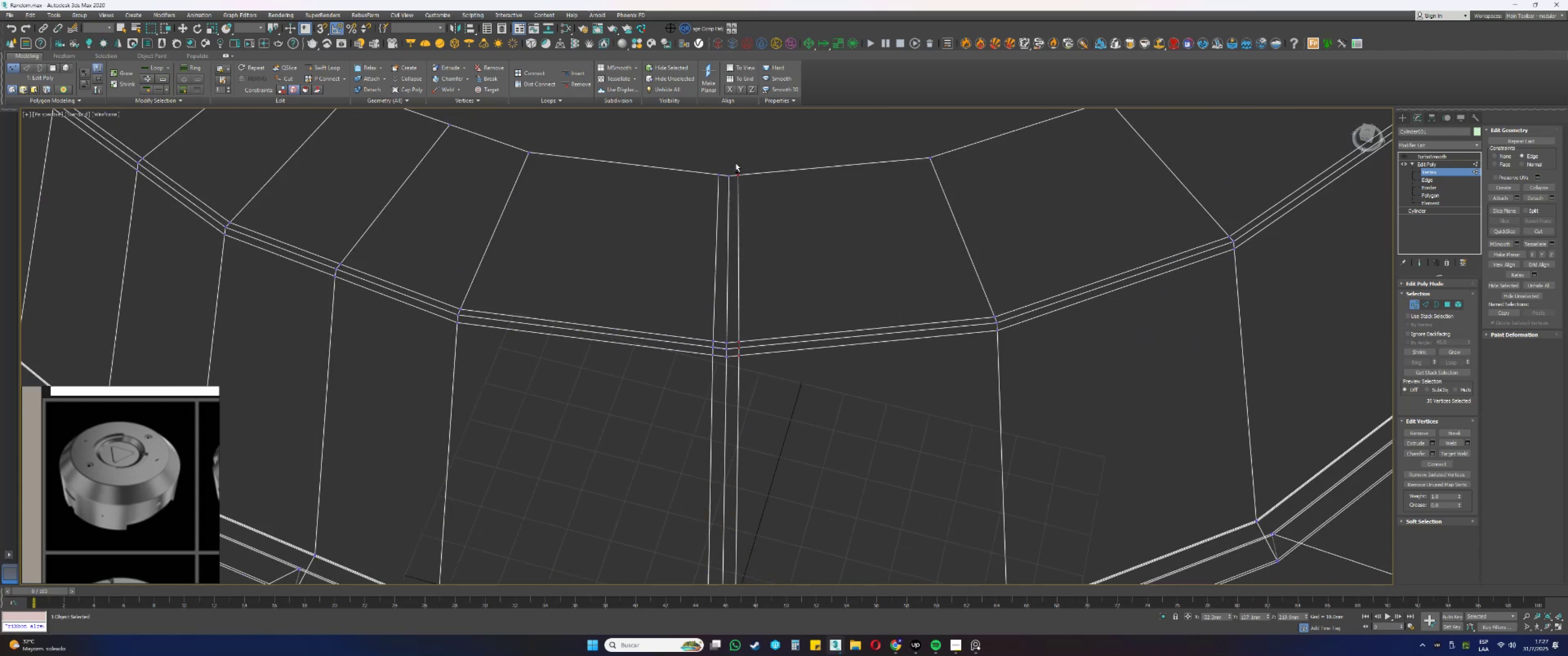 
scroll: coordinate [732, 275], scroll_direction: down, amount: 6.0
 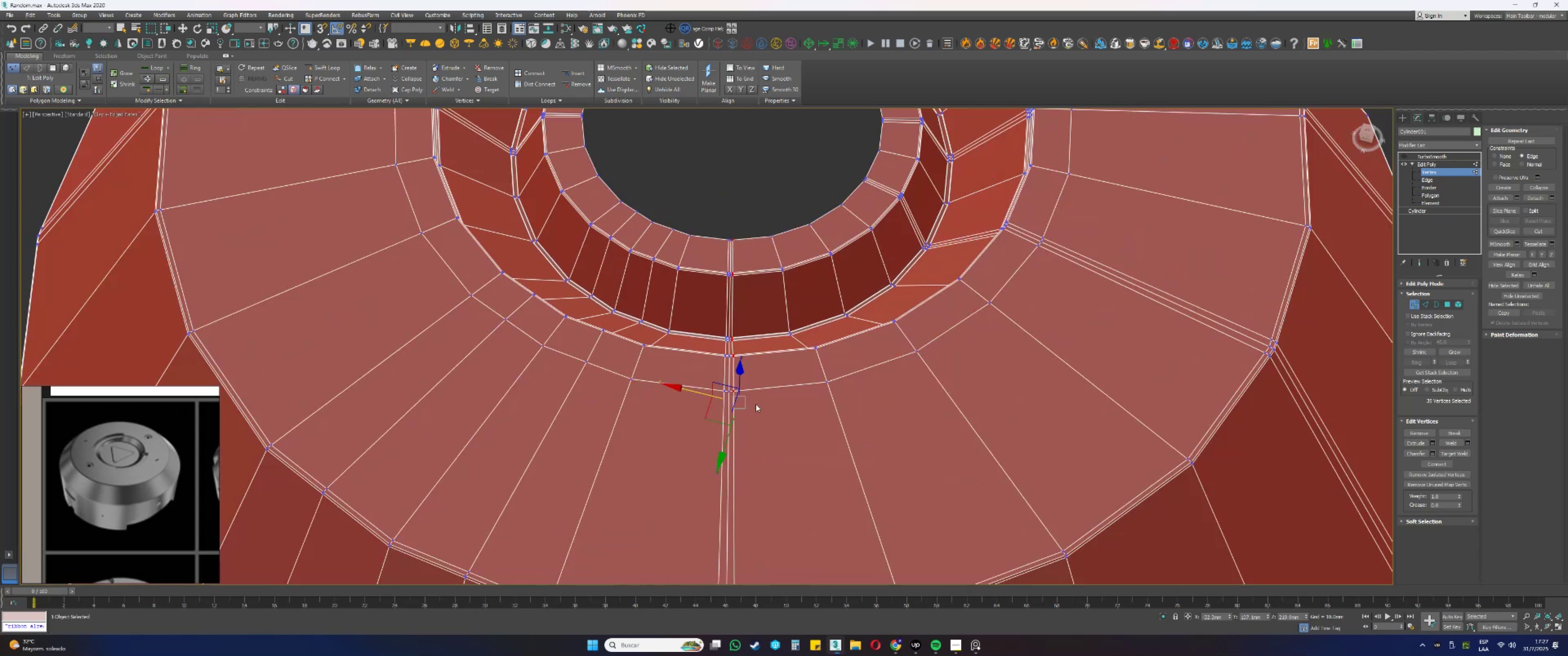 
key(F3)
 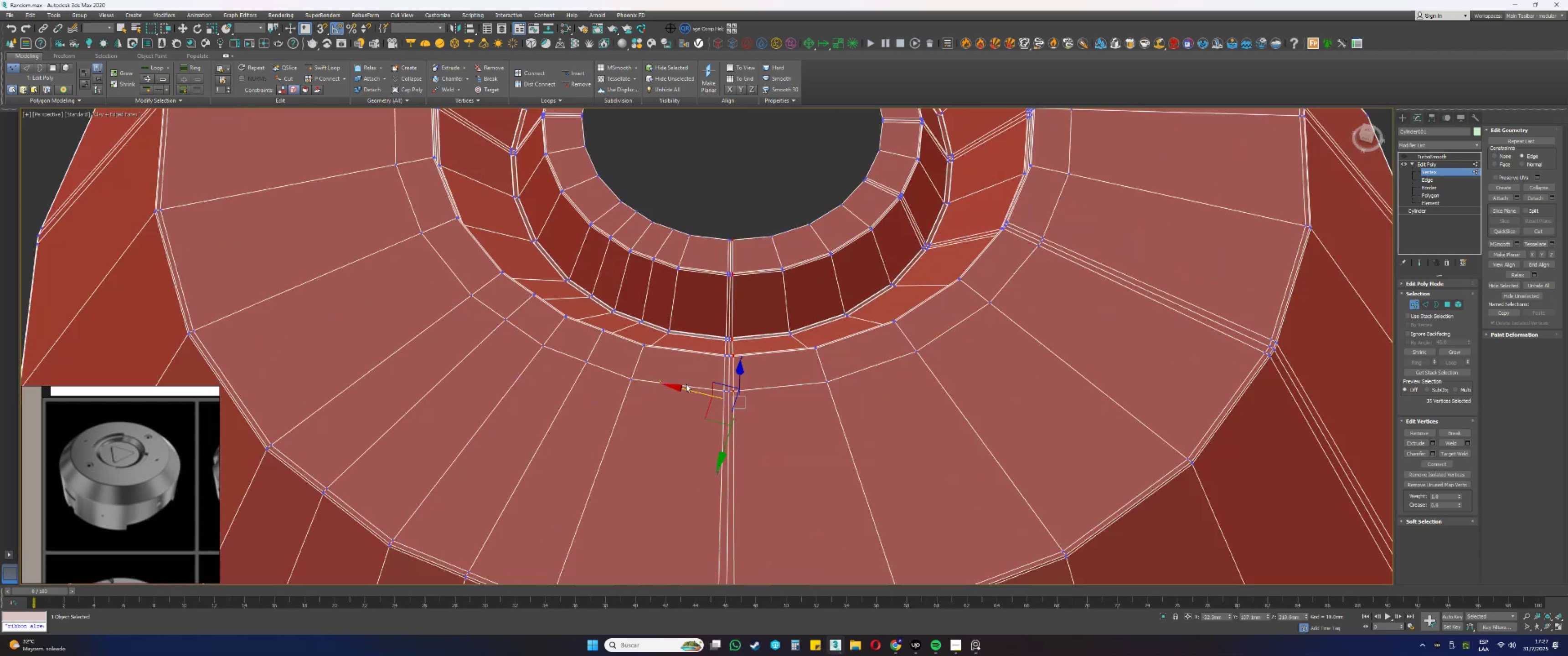 
left_click_drag(start_coordinate=[686, 389], to_coordinate=[702, 393])
 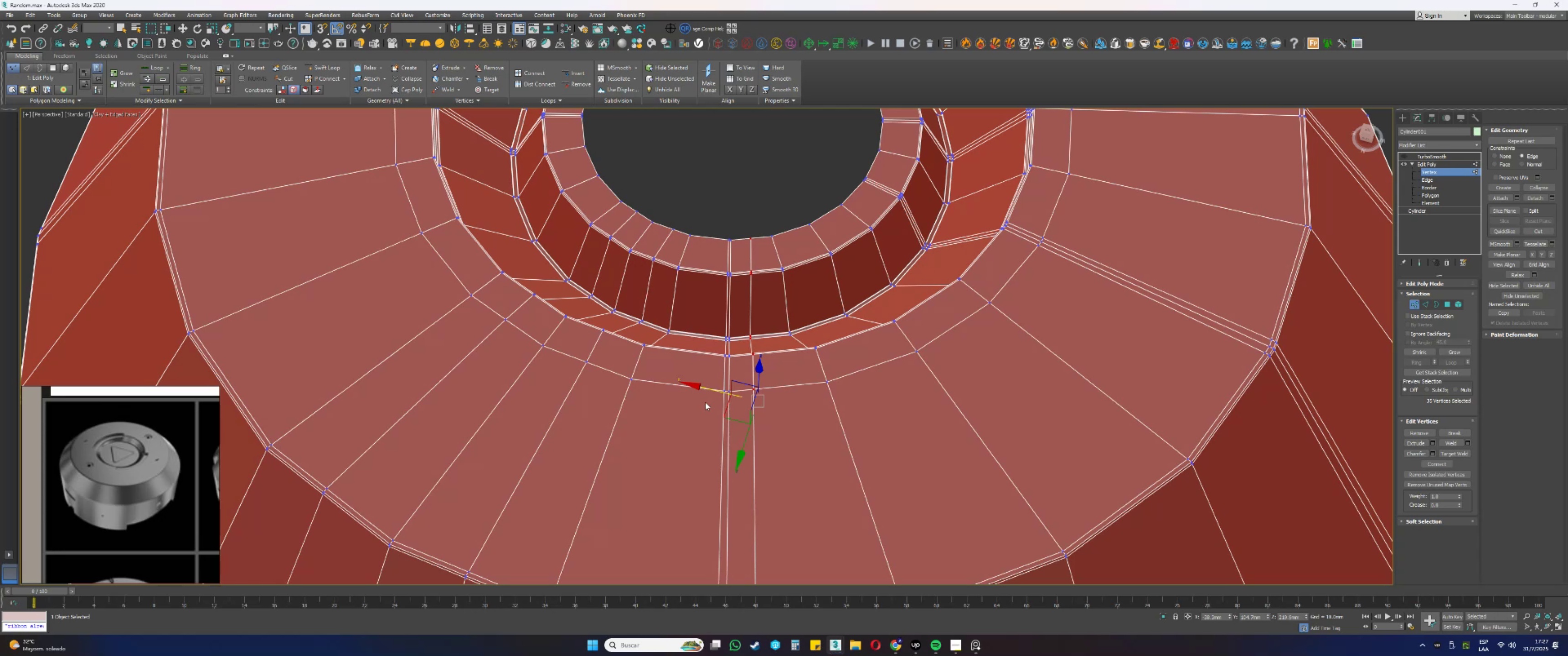 
wait(7.33)
 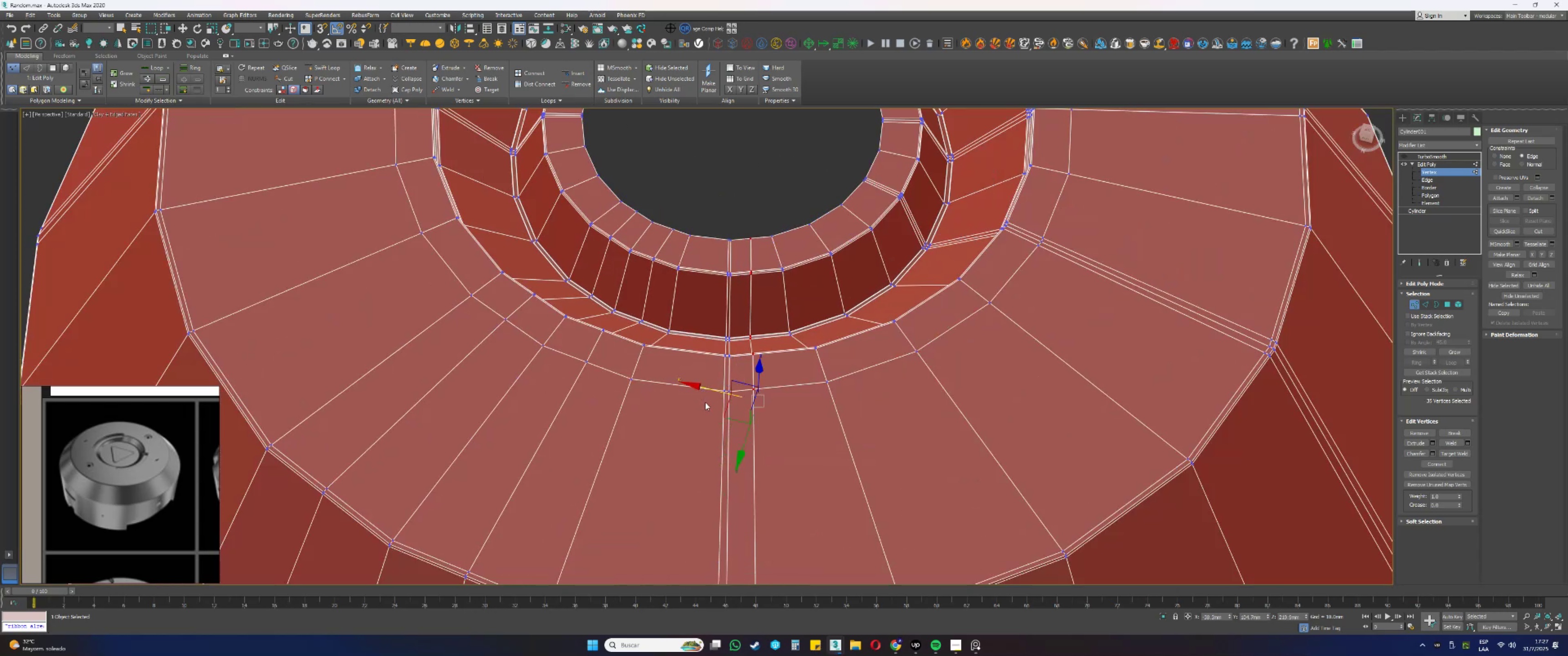 
hold_key(key=AltLeft, duration=0.32)
left_click_drag(start_coordinate=[727, 223], to_coordinate=[776, 262])
 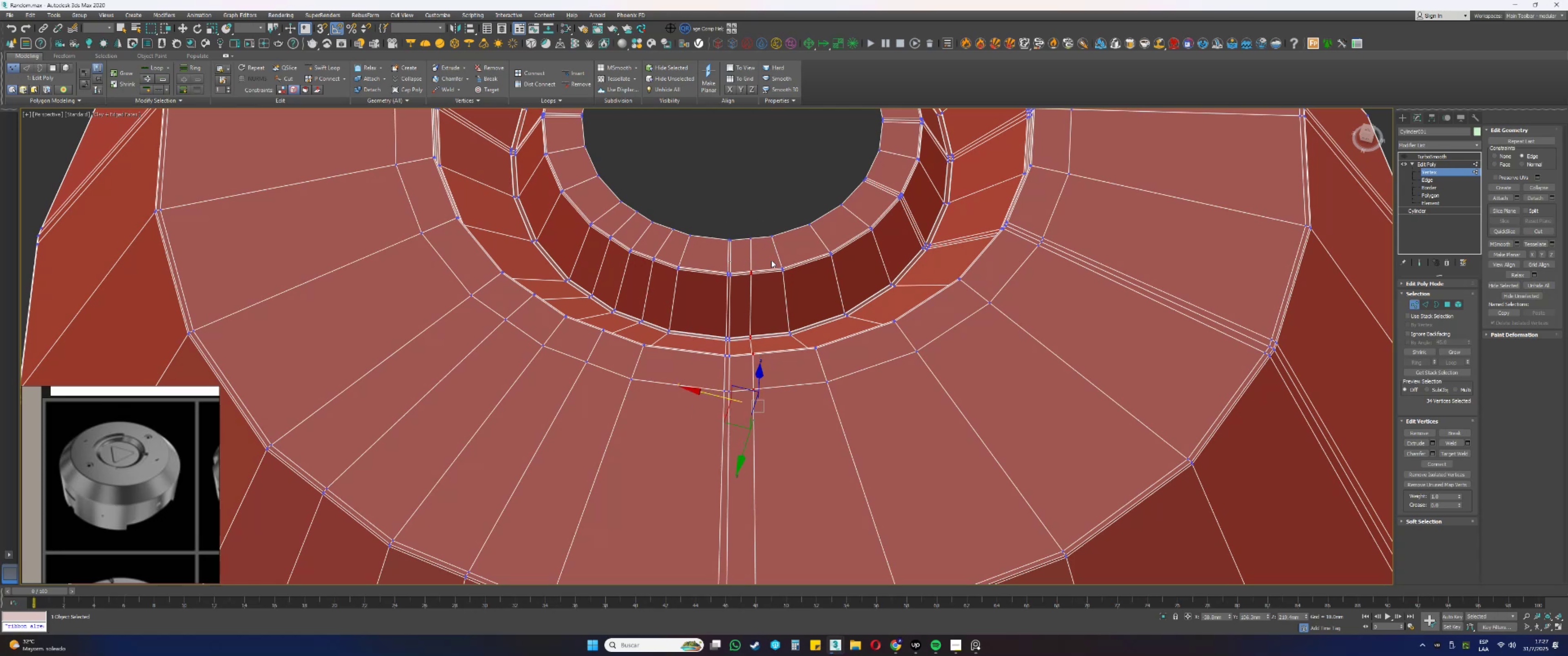 
scroll: coordinate [725, 360], scroll_direction: up, amount: 3.0
 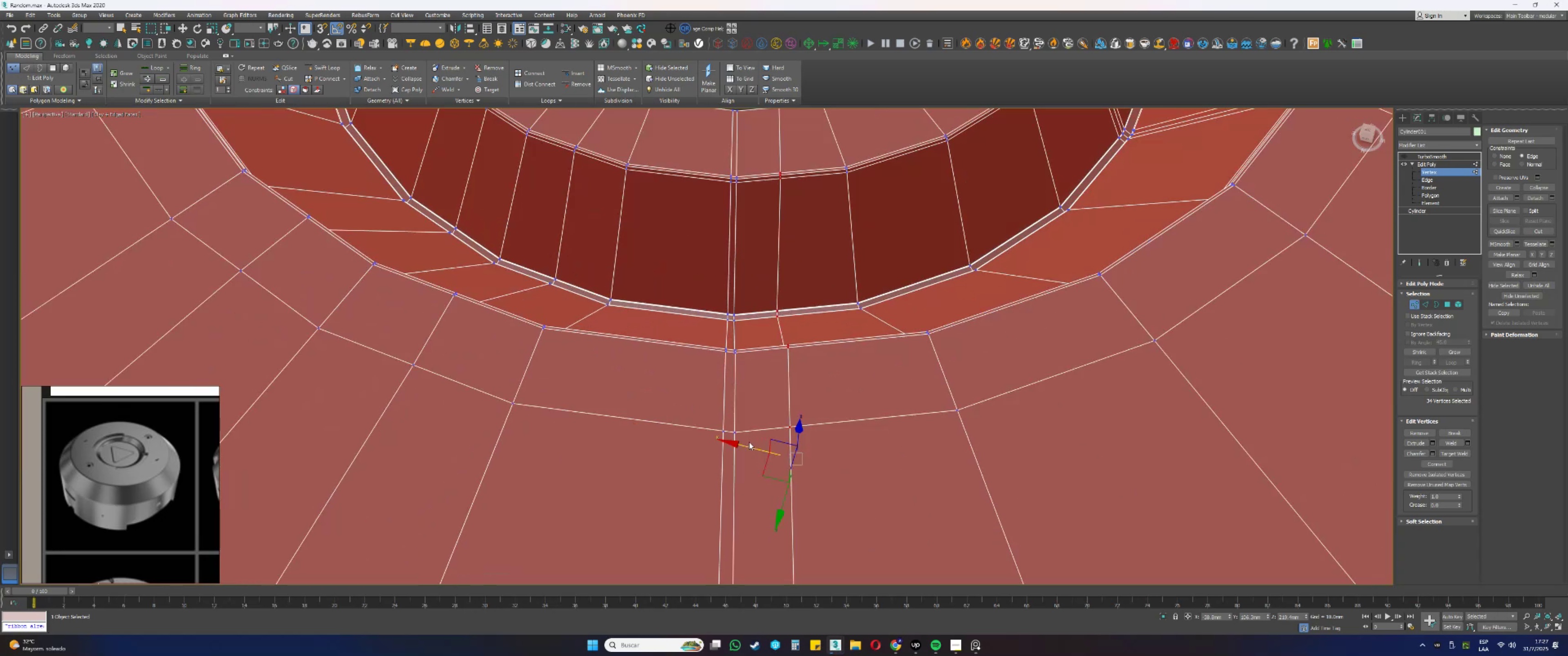 
left_click_drag(start_coordinate=[743, 445], to_coordinate=[754, 449])
 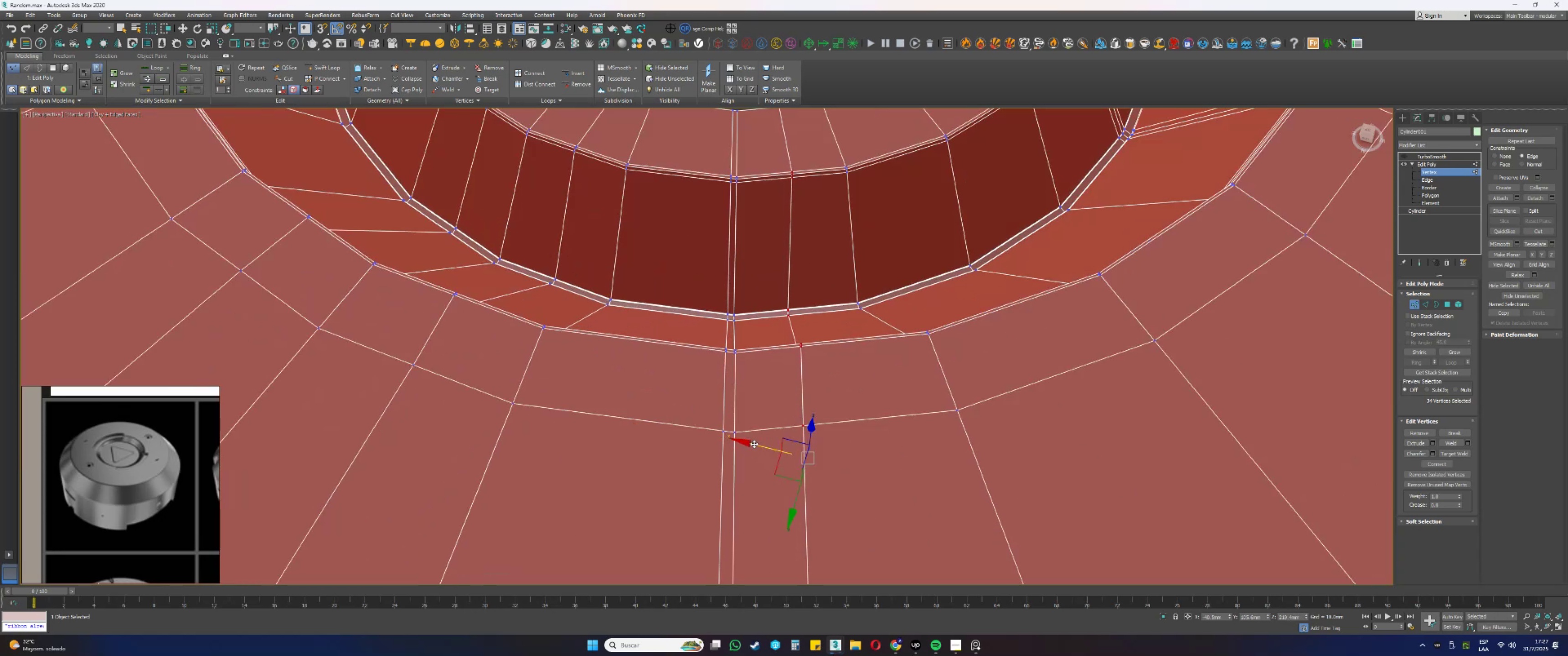 
scroll: coordinate [778, 211], scroll_direction: down, amount: 1.0
 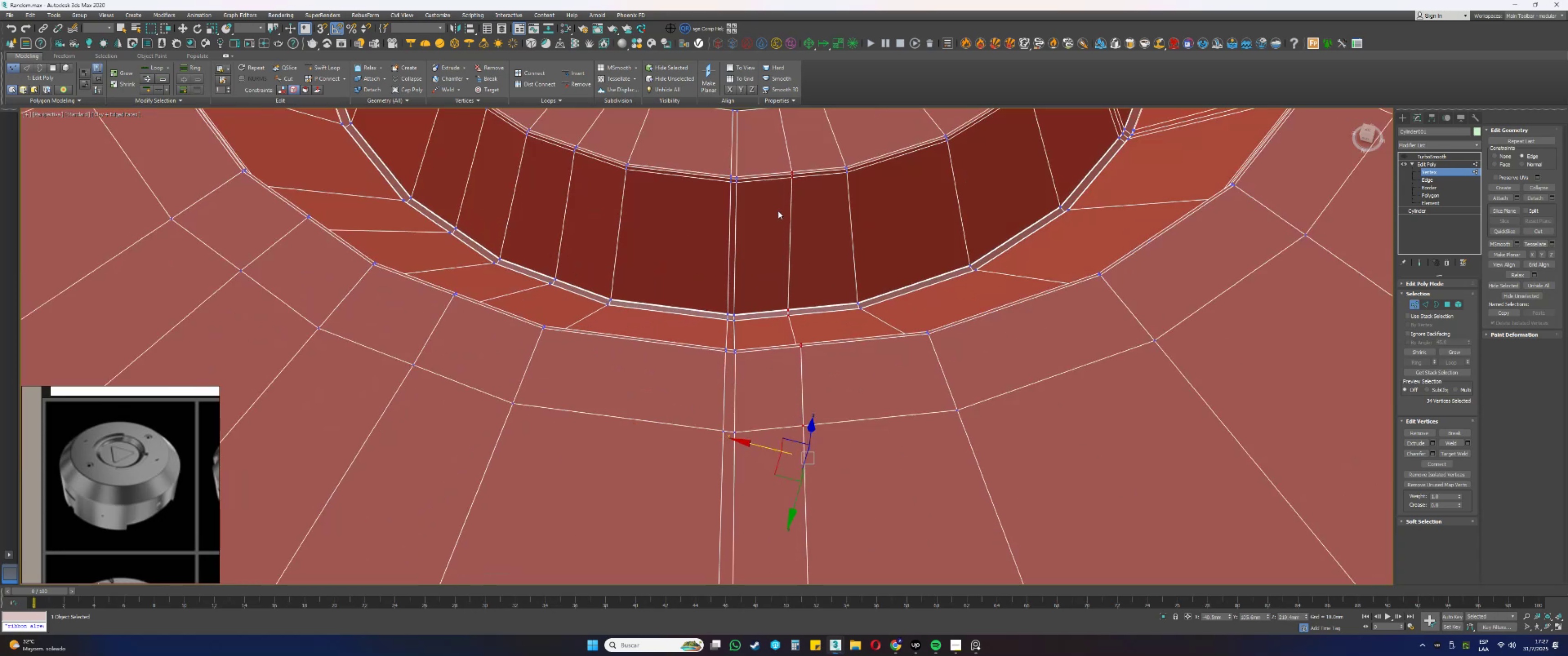 
hold_key(key=AltLeft, duration=0.34)
left_click_drag(start_coordinate=[808, 213], to_coordinate=[757, 140])
 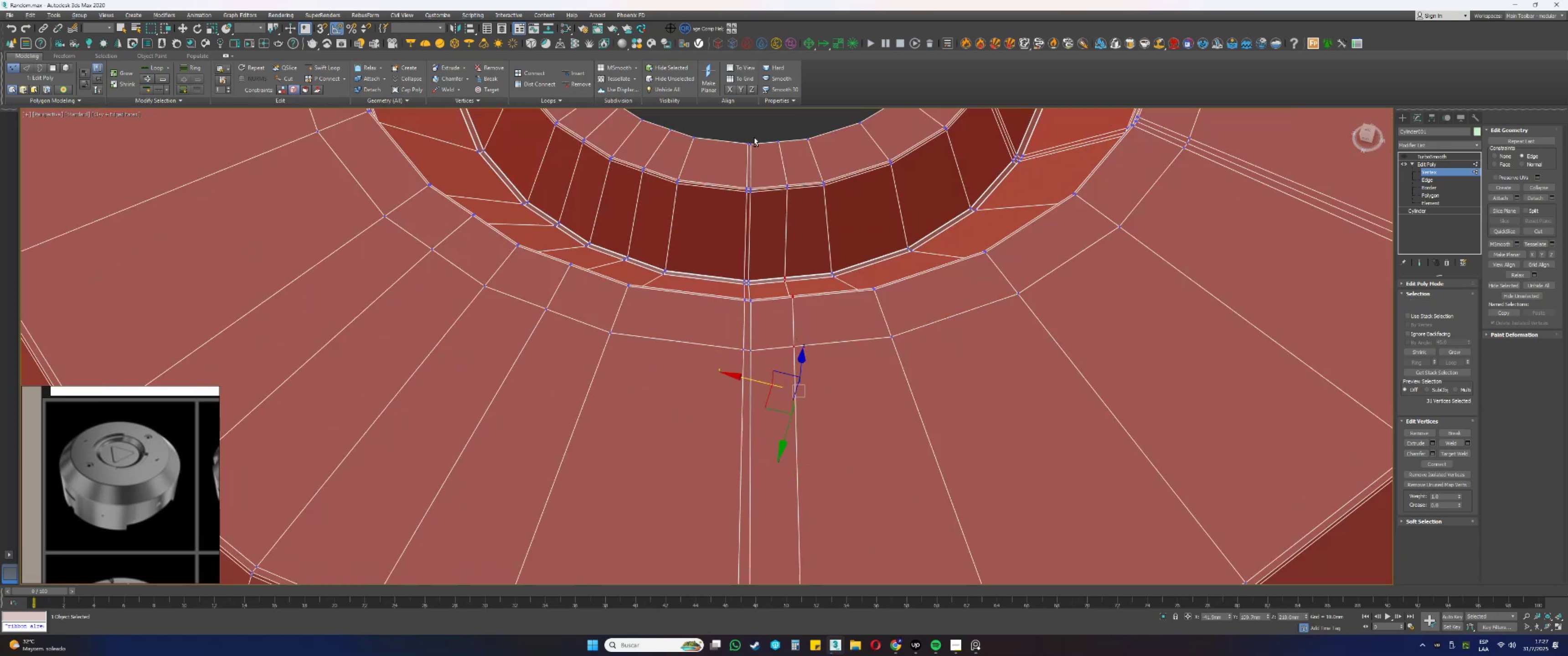 
scroll: coordinate [803, 309], scroll_direction: up, amount: 1.0
 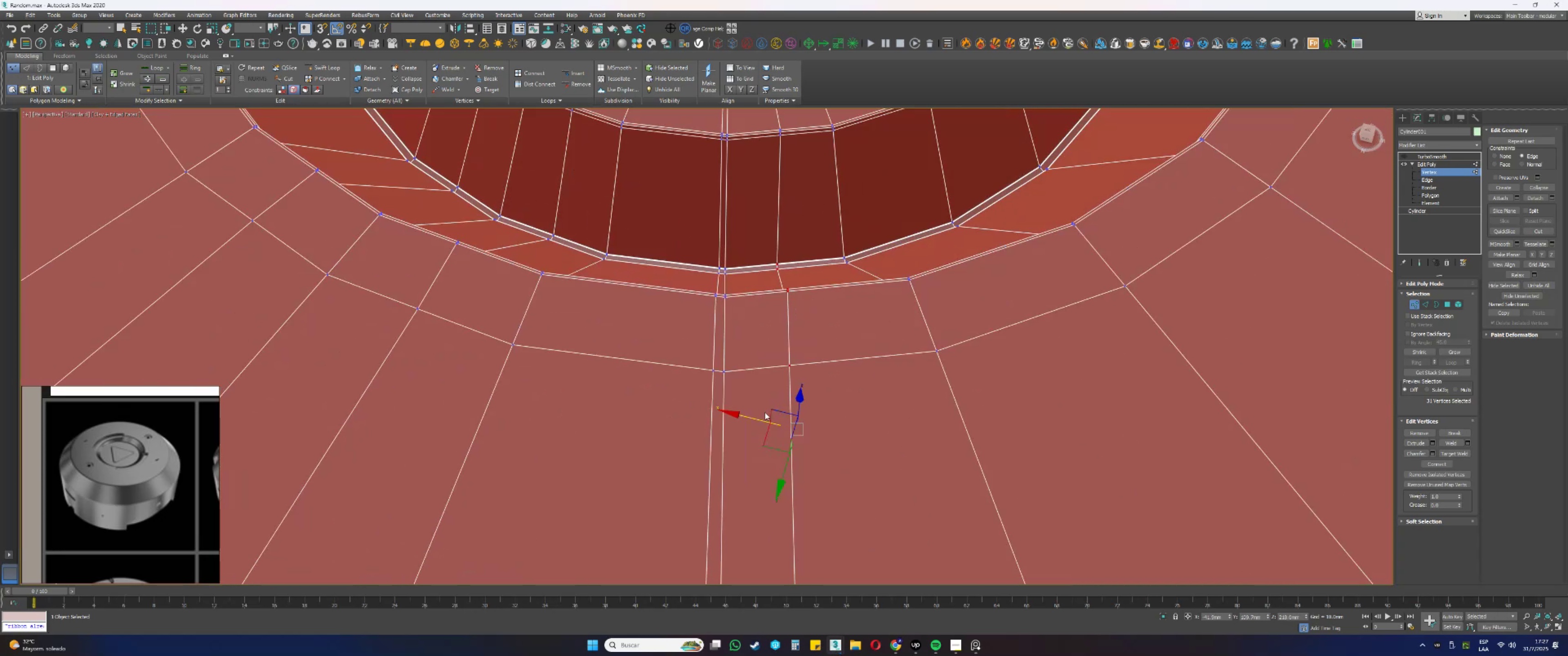 
left_click_drag(start_coordinate=[751, 419], to_coordinate=[761, 423])
 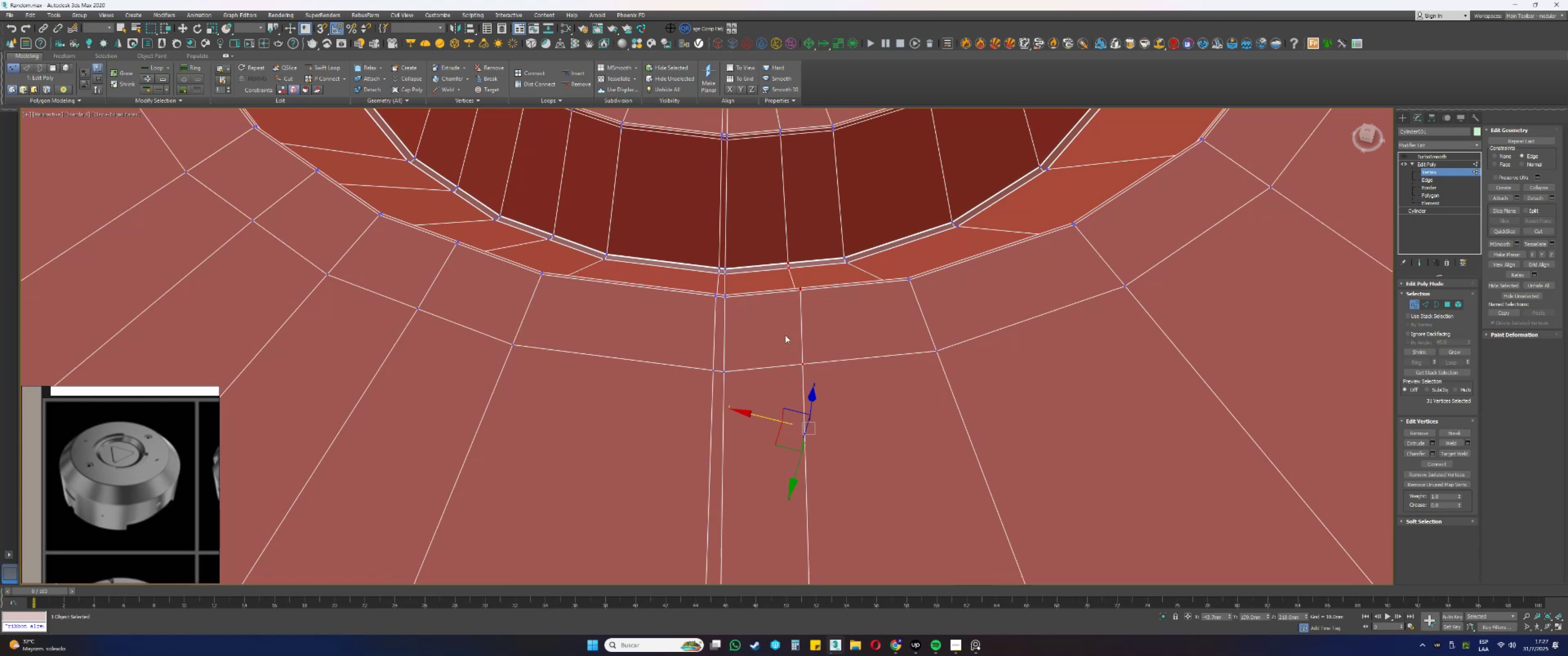 
hold_key(key=AltLeft, duration=0.74)
left_click_drag(start_coordinate=[768, 230], to_coordinate=[800, 273])
 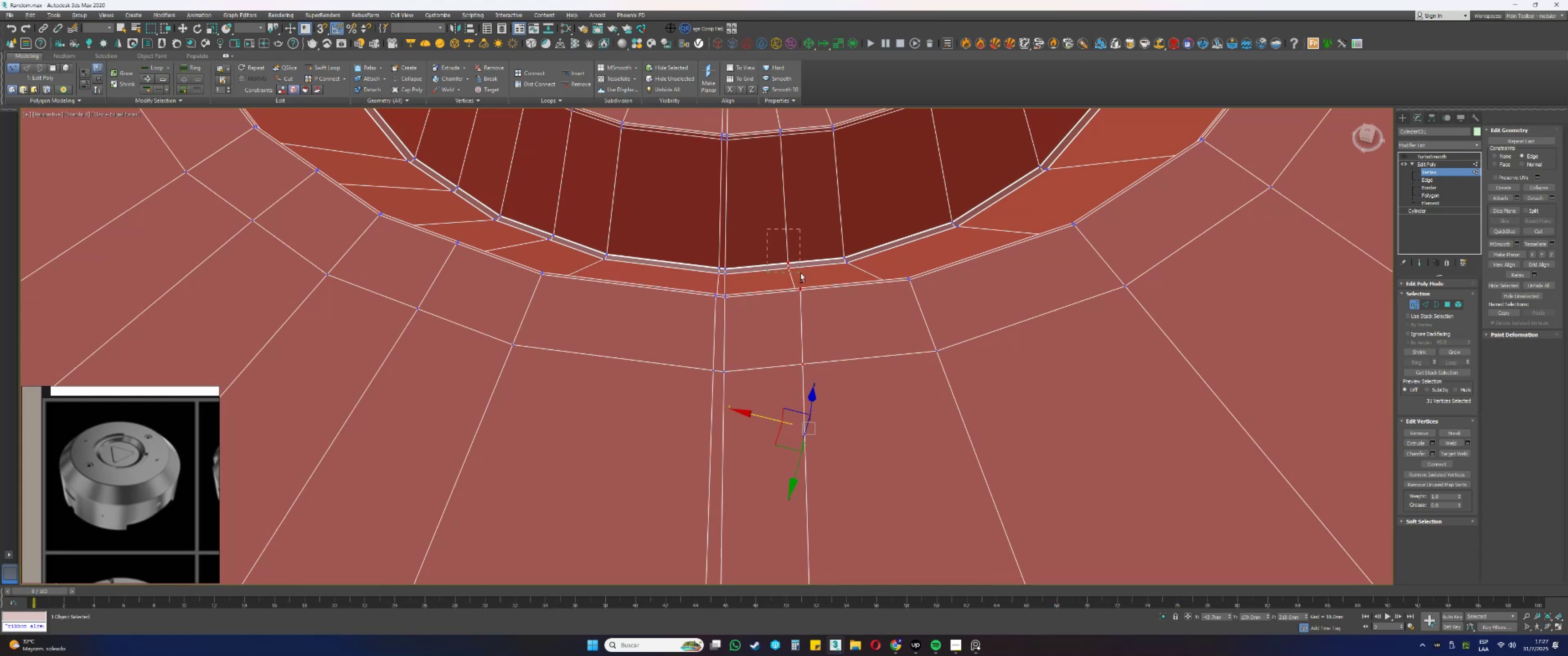 
key(Alt+AltLeft)
 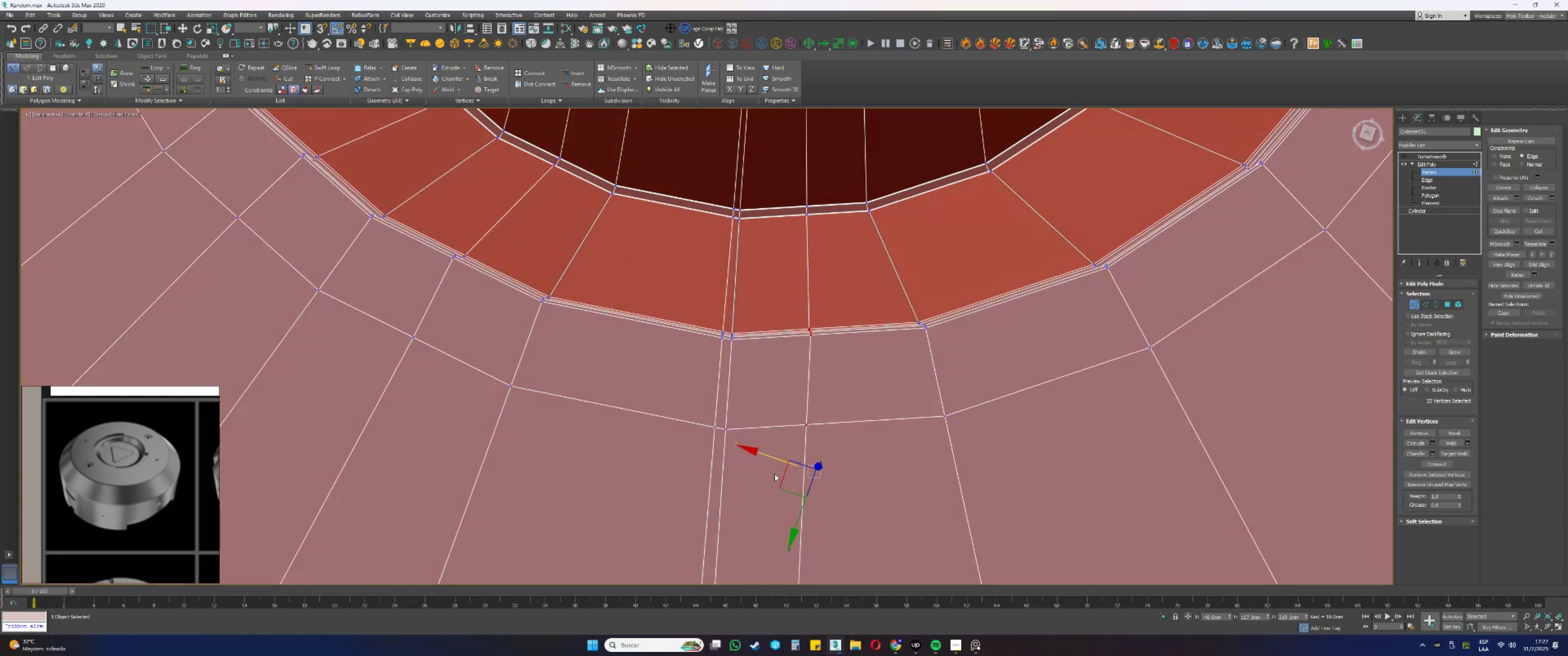 
left_click_drag(start_coordinate=[768, 457], to_coordinate=[780, 463])
 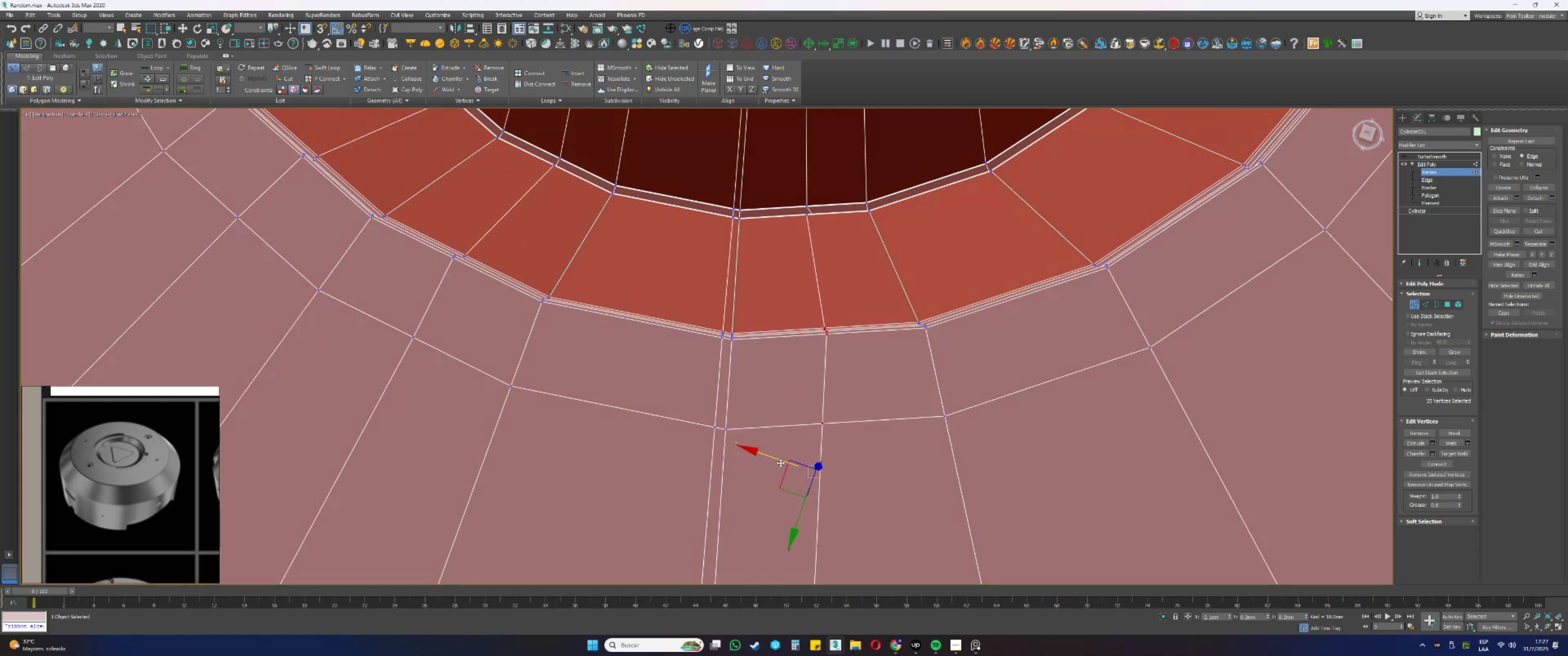 
hold_key(key=AltLeft, duration=0.56)
left_click_drag(start_coordinate=[782, 257], to_coordinate=[839, 339])
 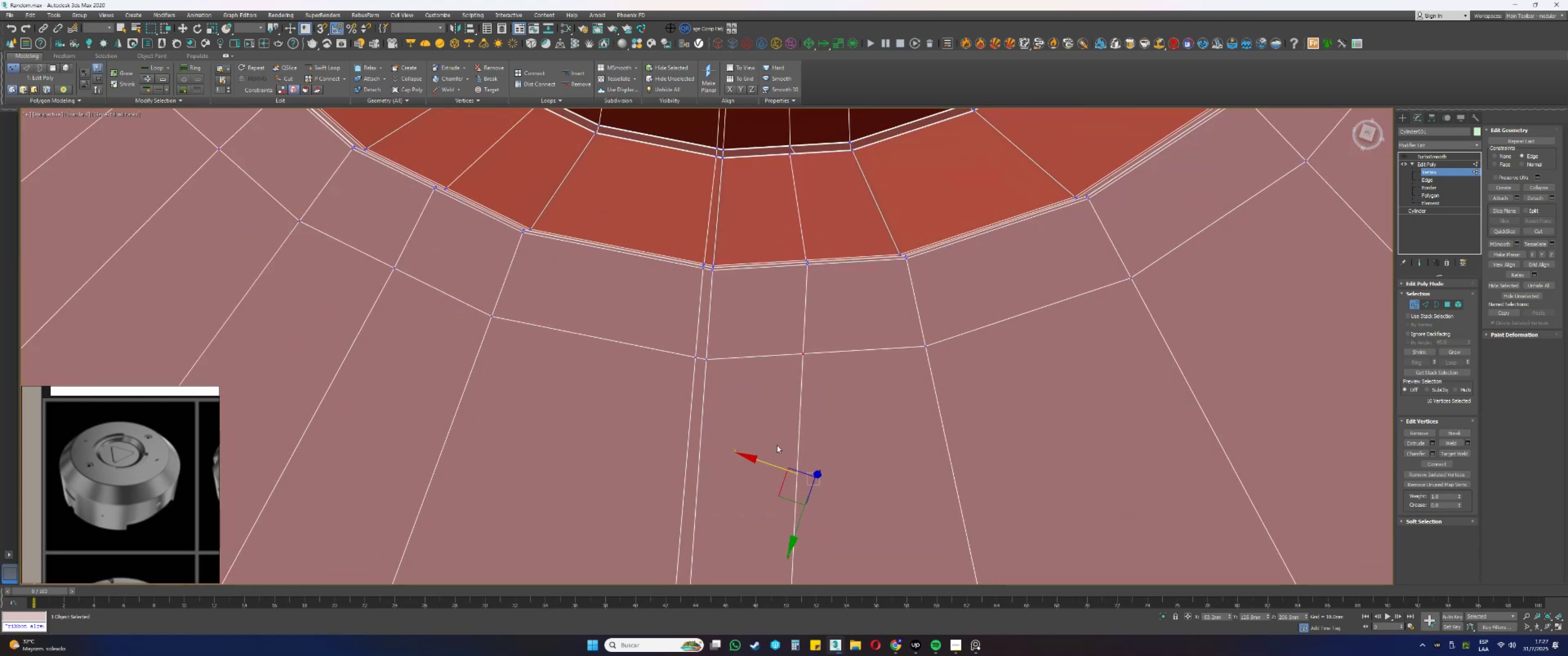 
left_click_drag(start_coordinate=[763, 462], to_coordinate=[775, 465])
 